 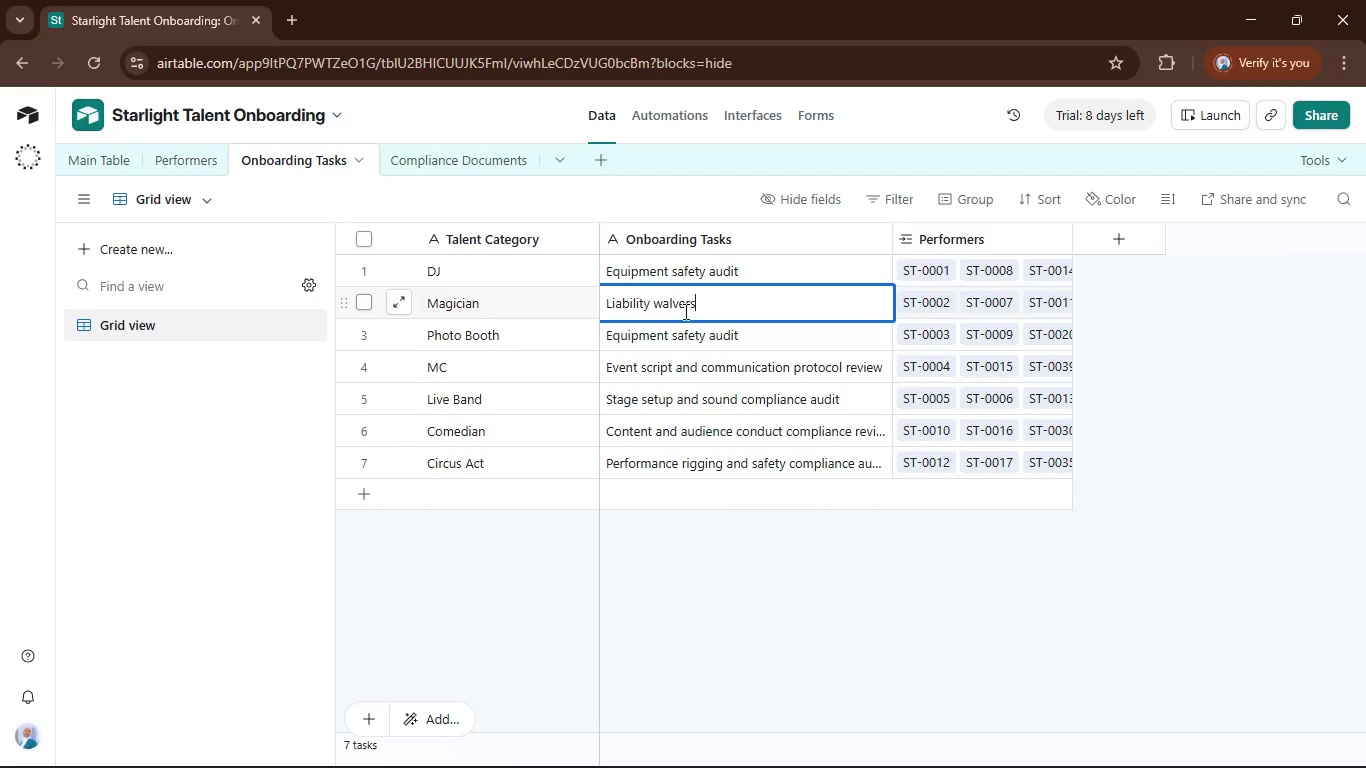 
key(ArrowLeft)
 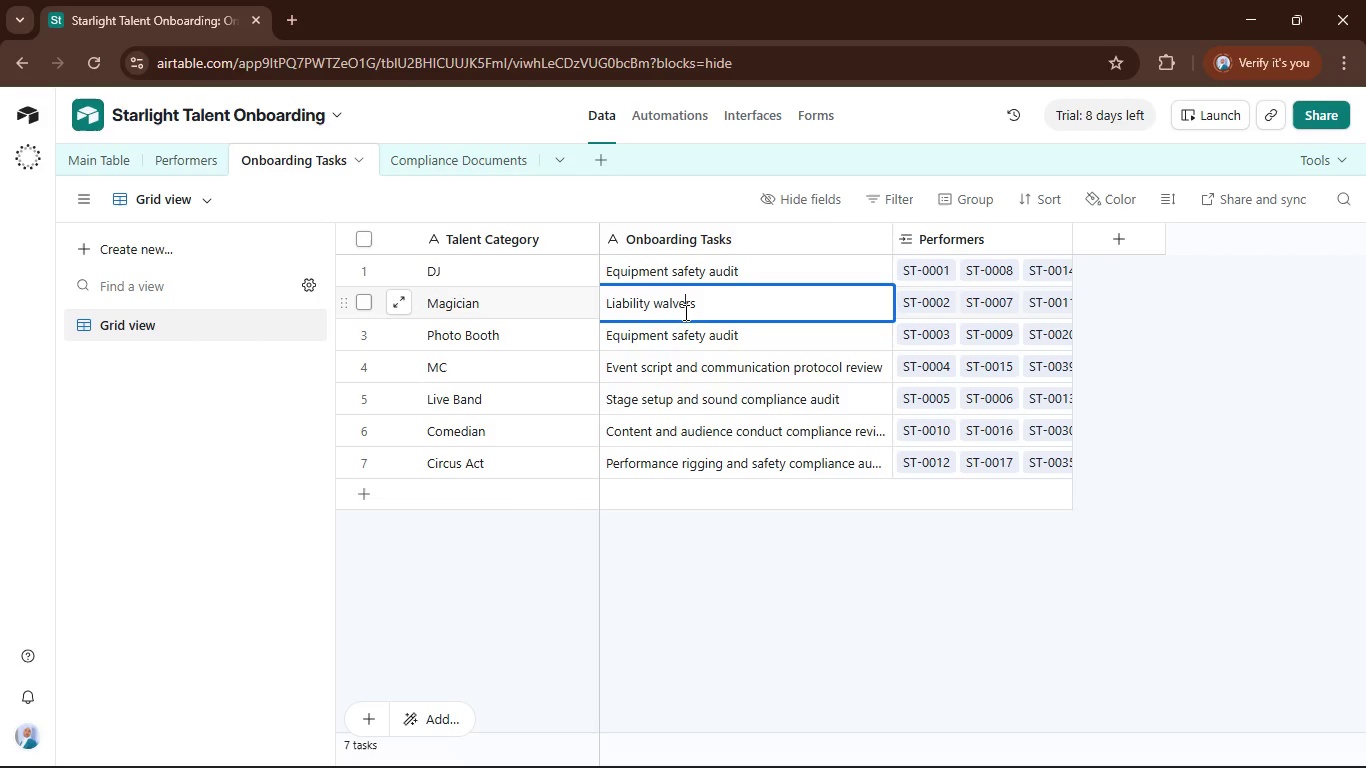 
key(ArrowLeft)
 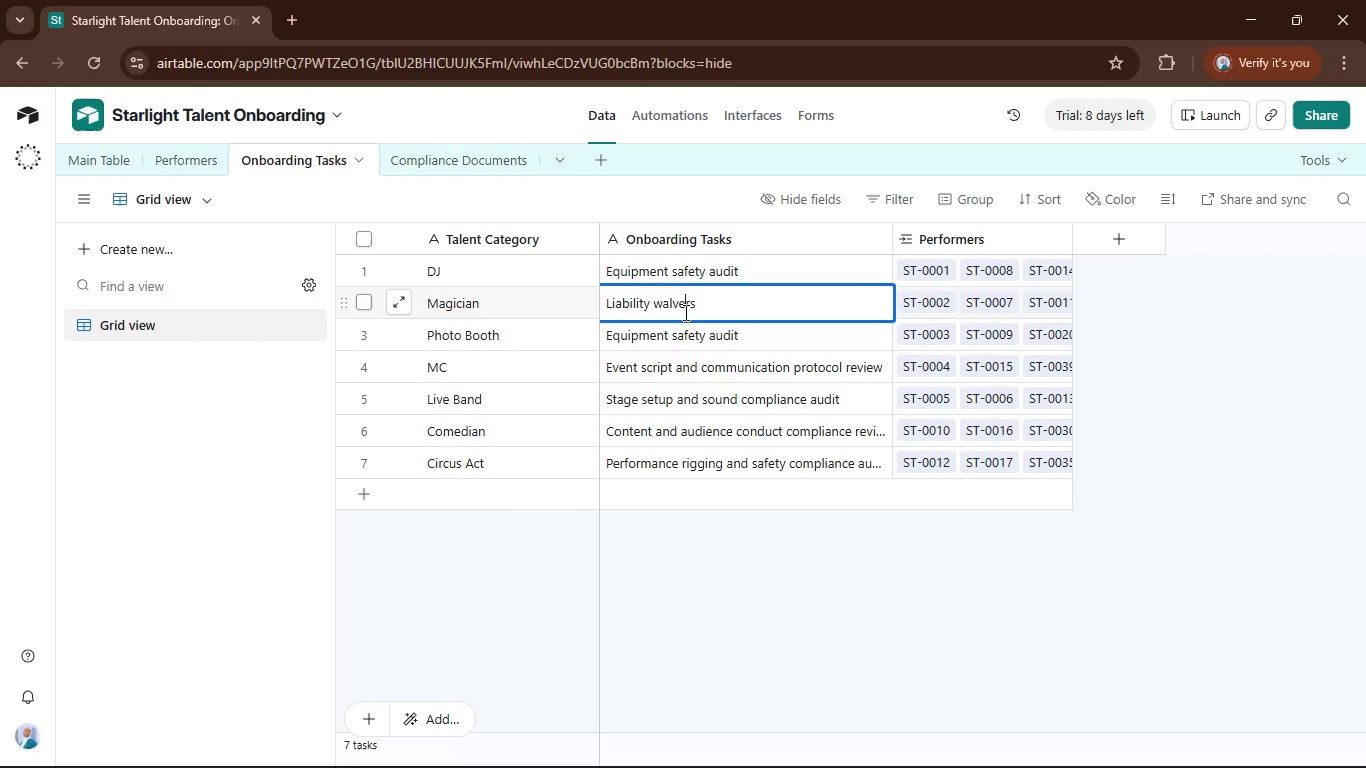 
key(ArrowLeft)
 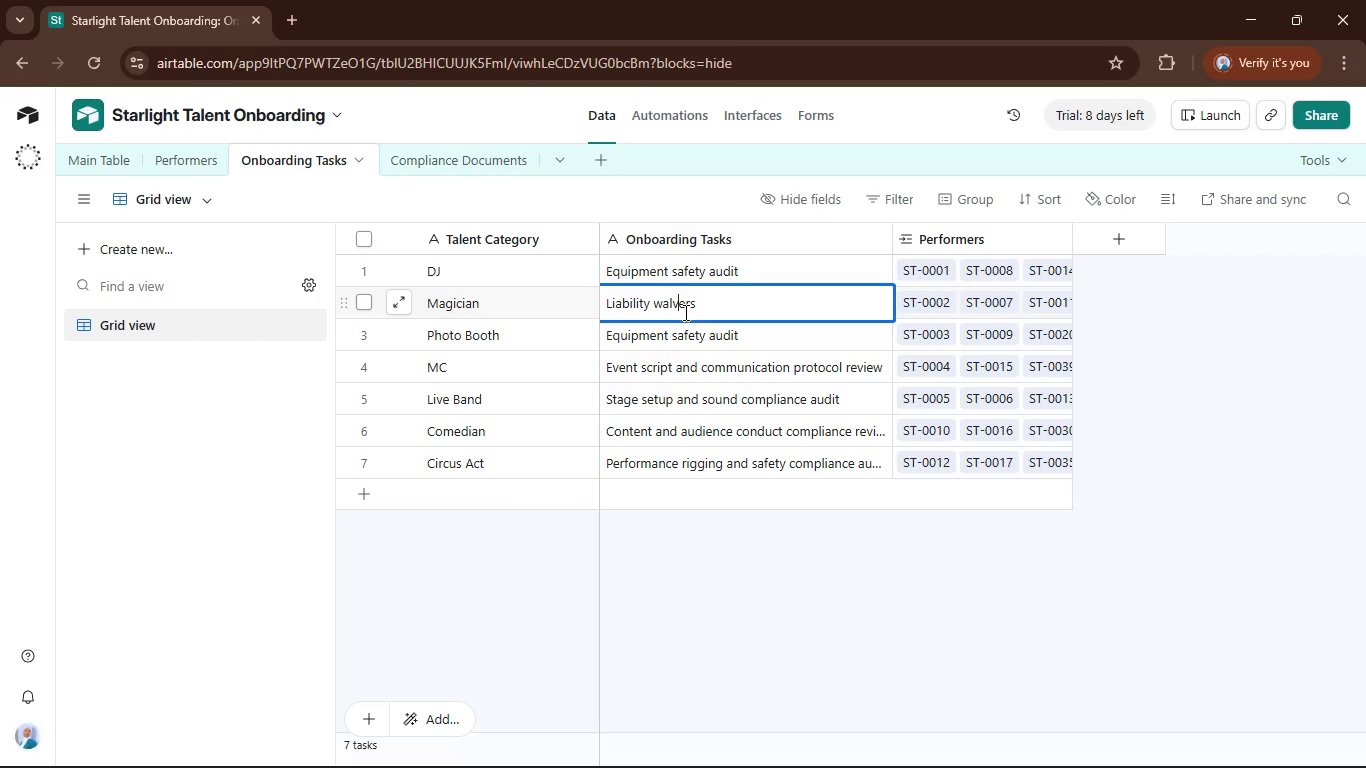 
key(ArrowLeft)
 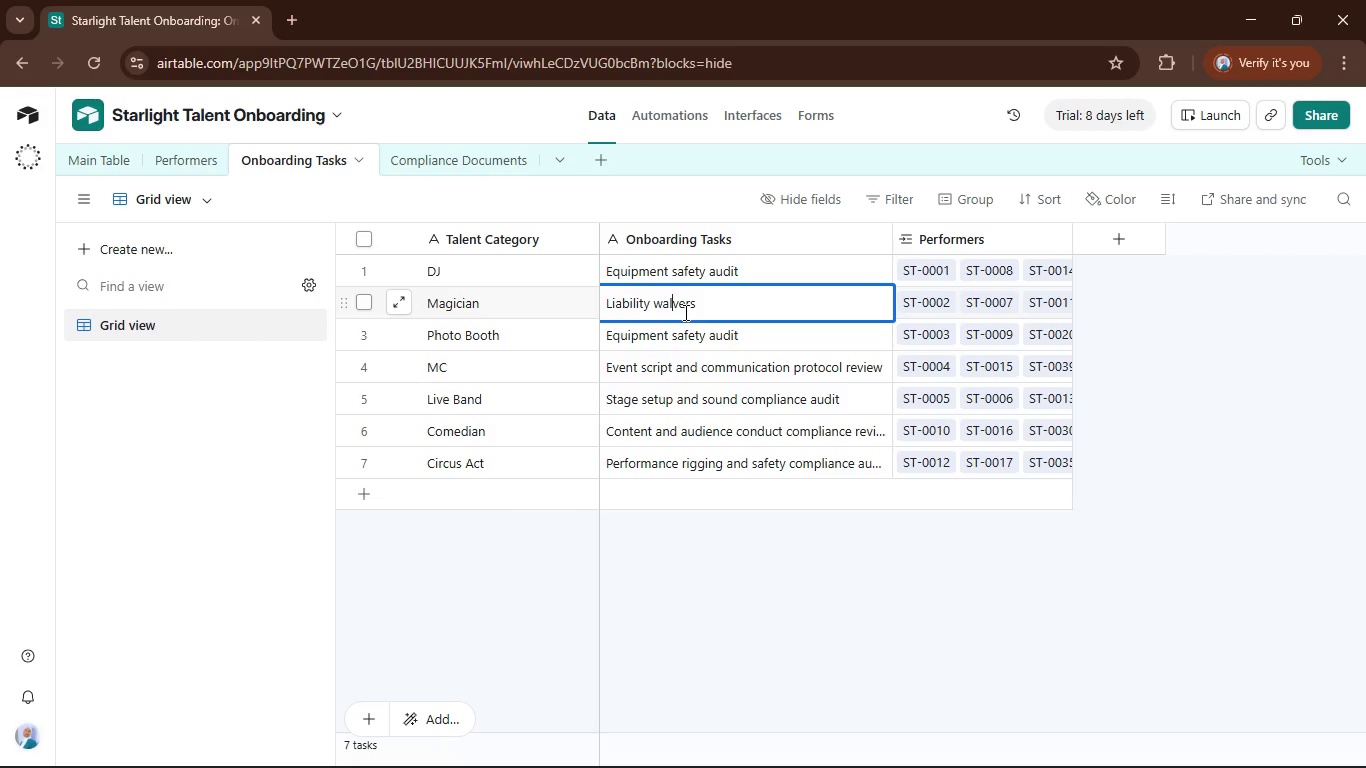 
key(Backspace)
 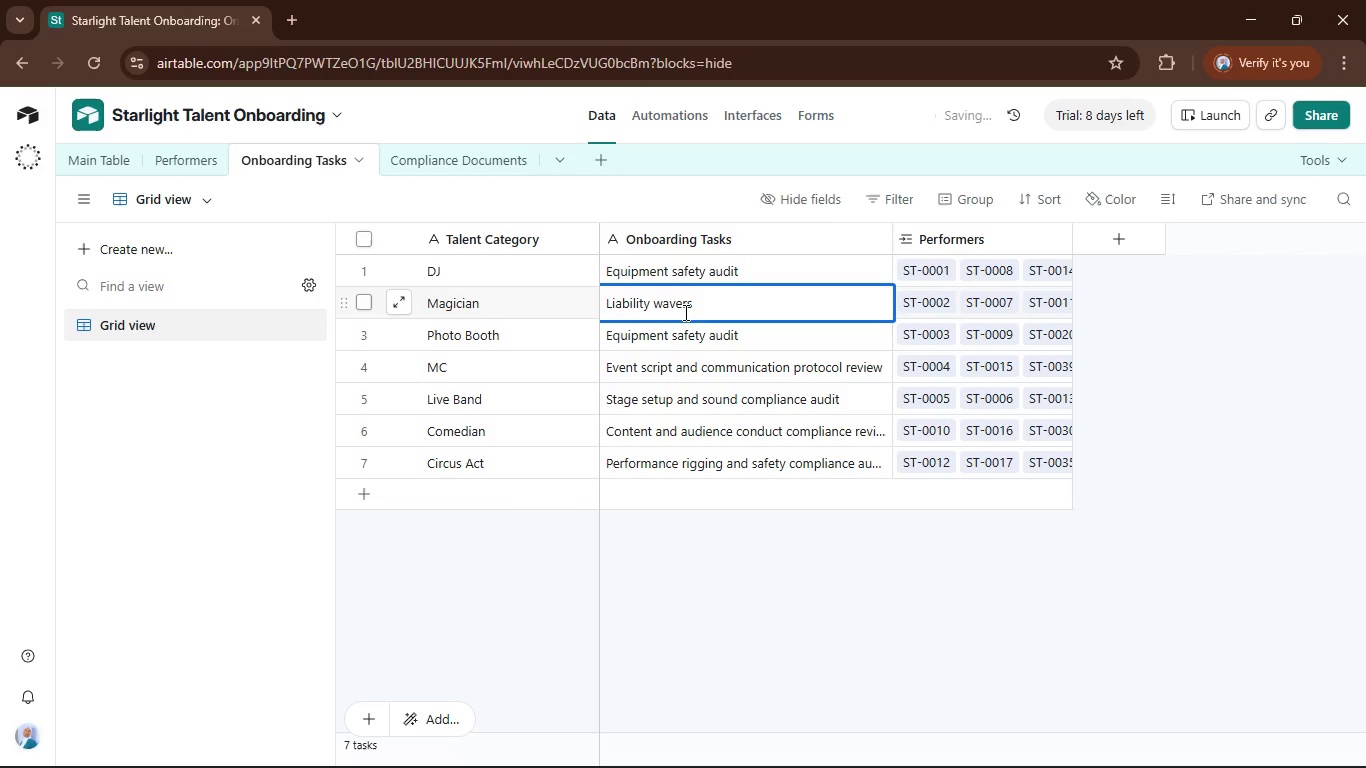 
key(I)
 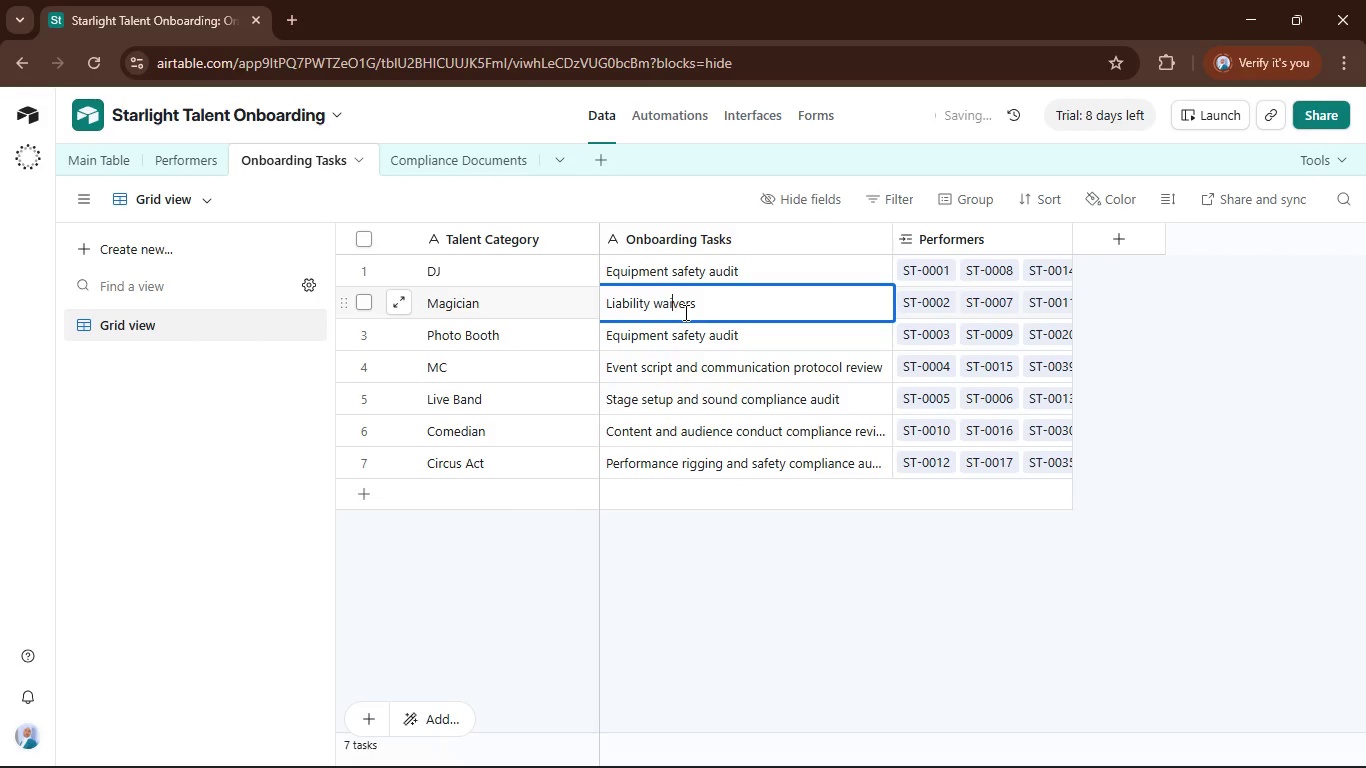 
key(Control+A)
 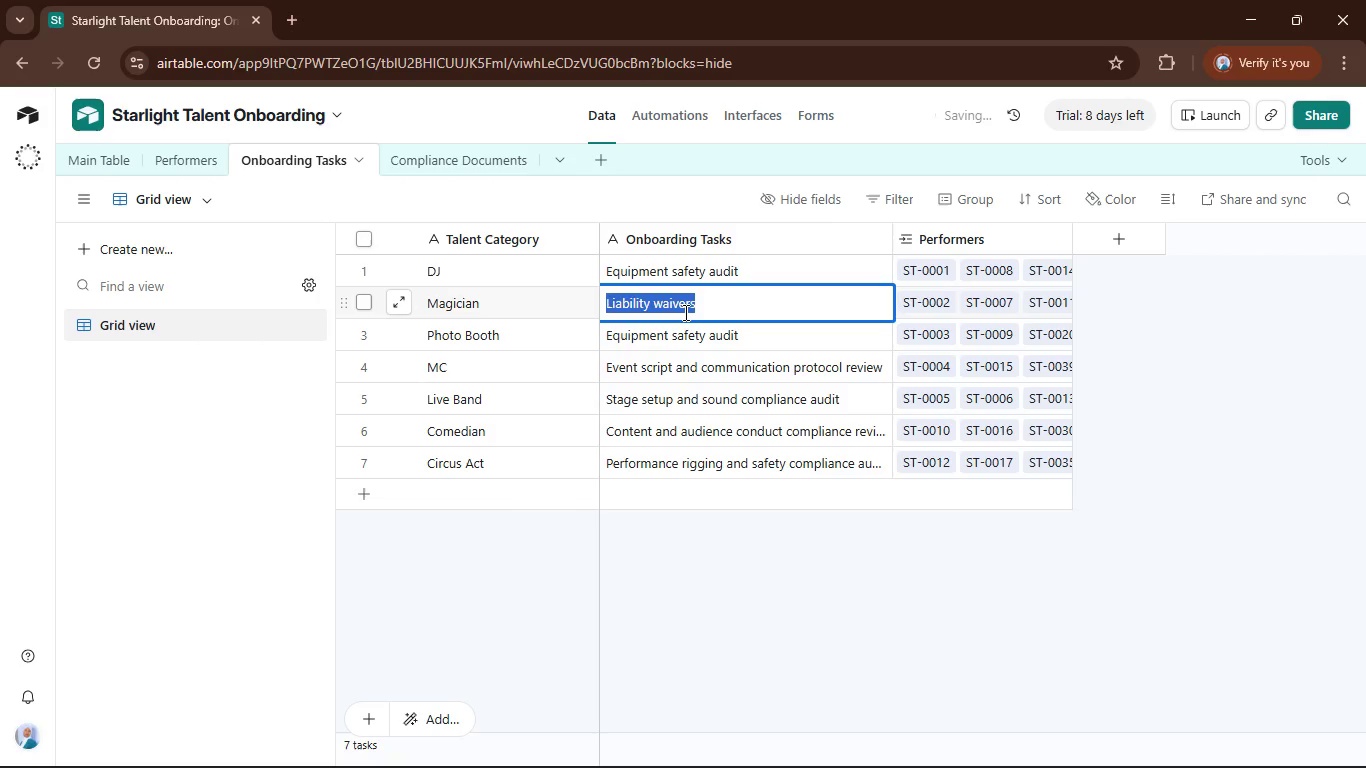 
key(Control+C)
 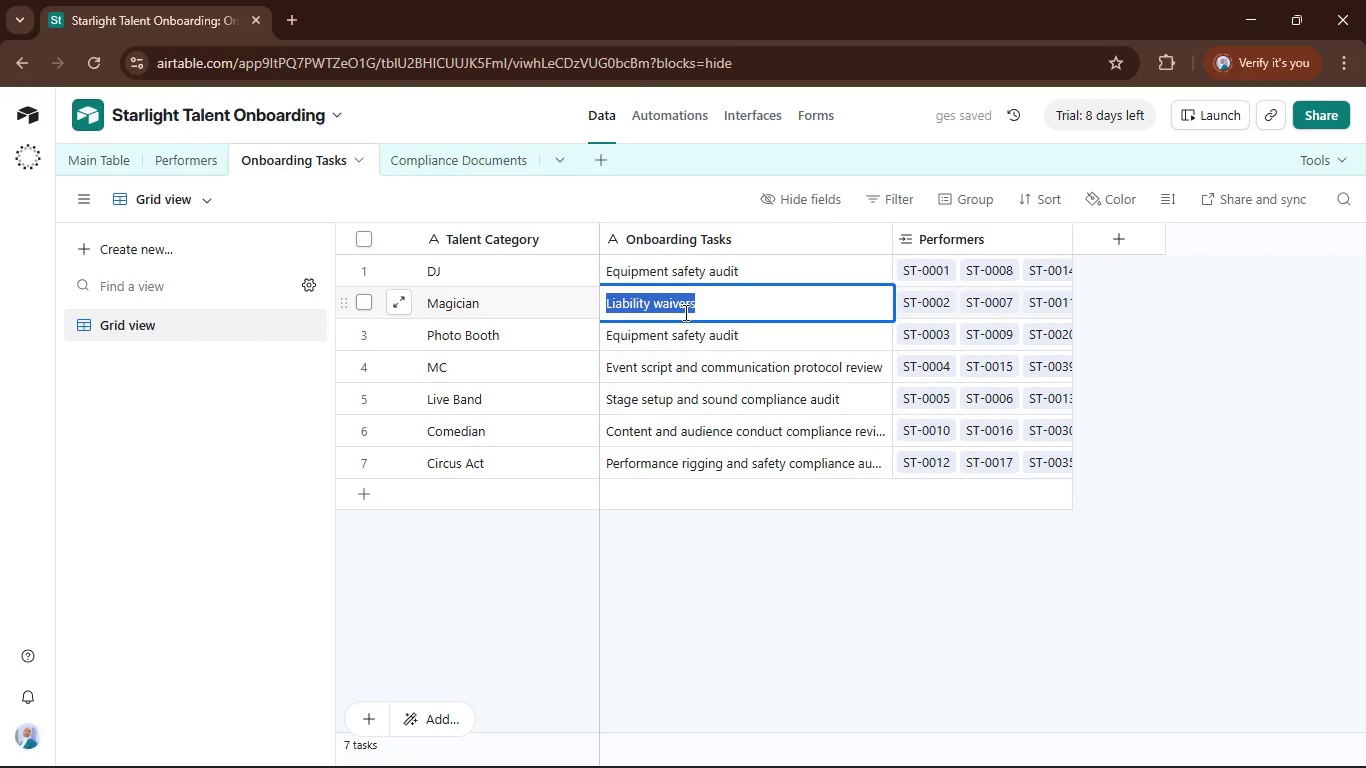 
key(ArrowRight)
 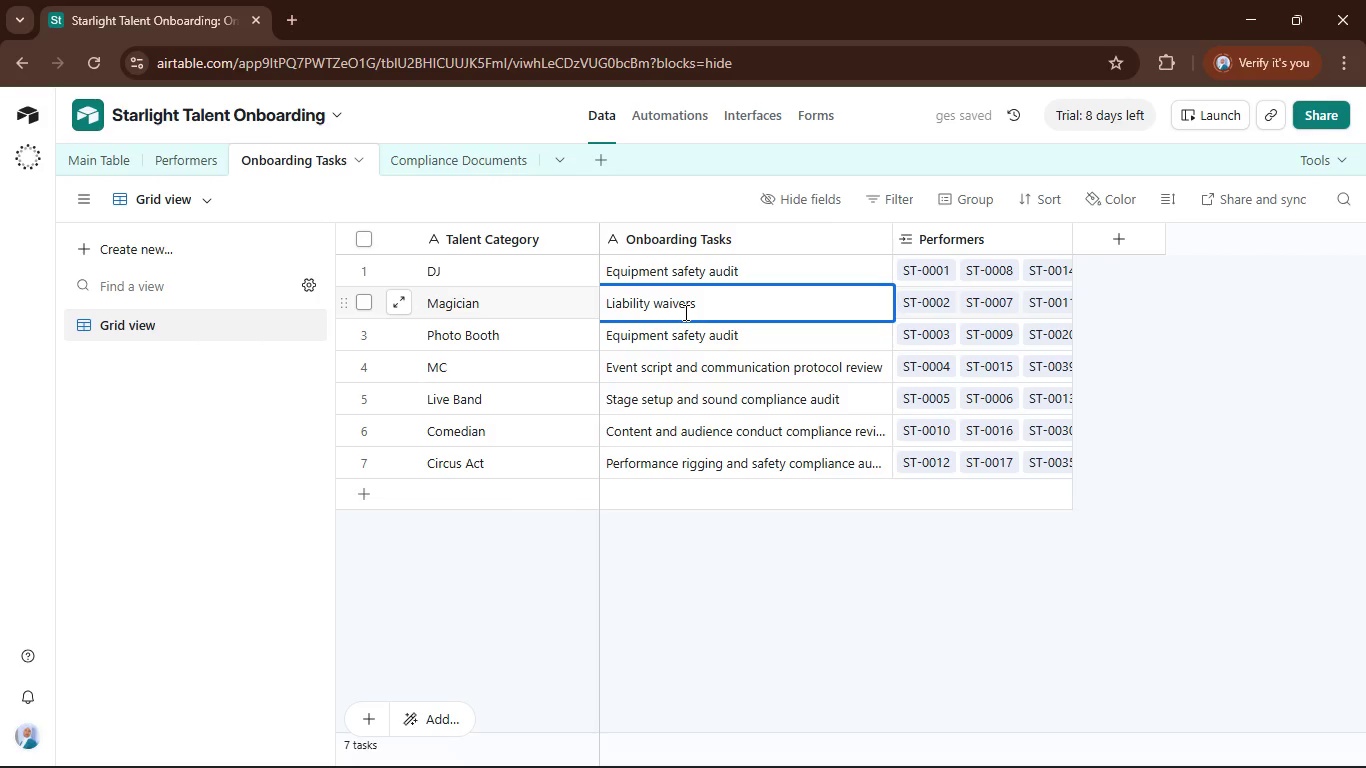 
key(Enter)
 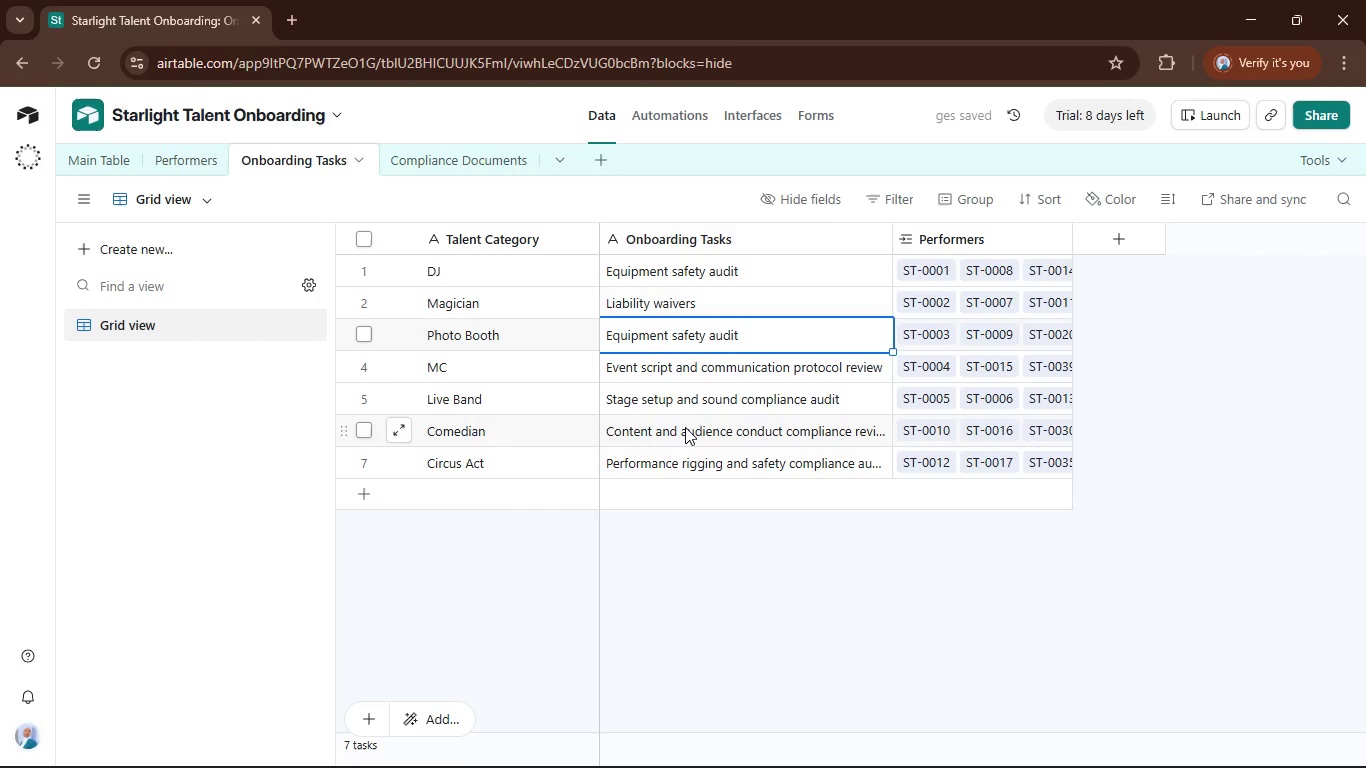 
left_click([685, 426])
 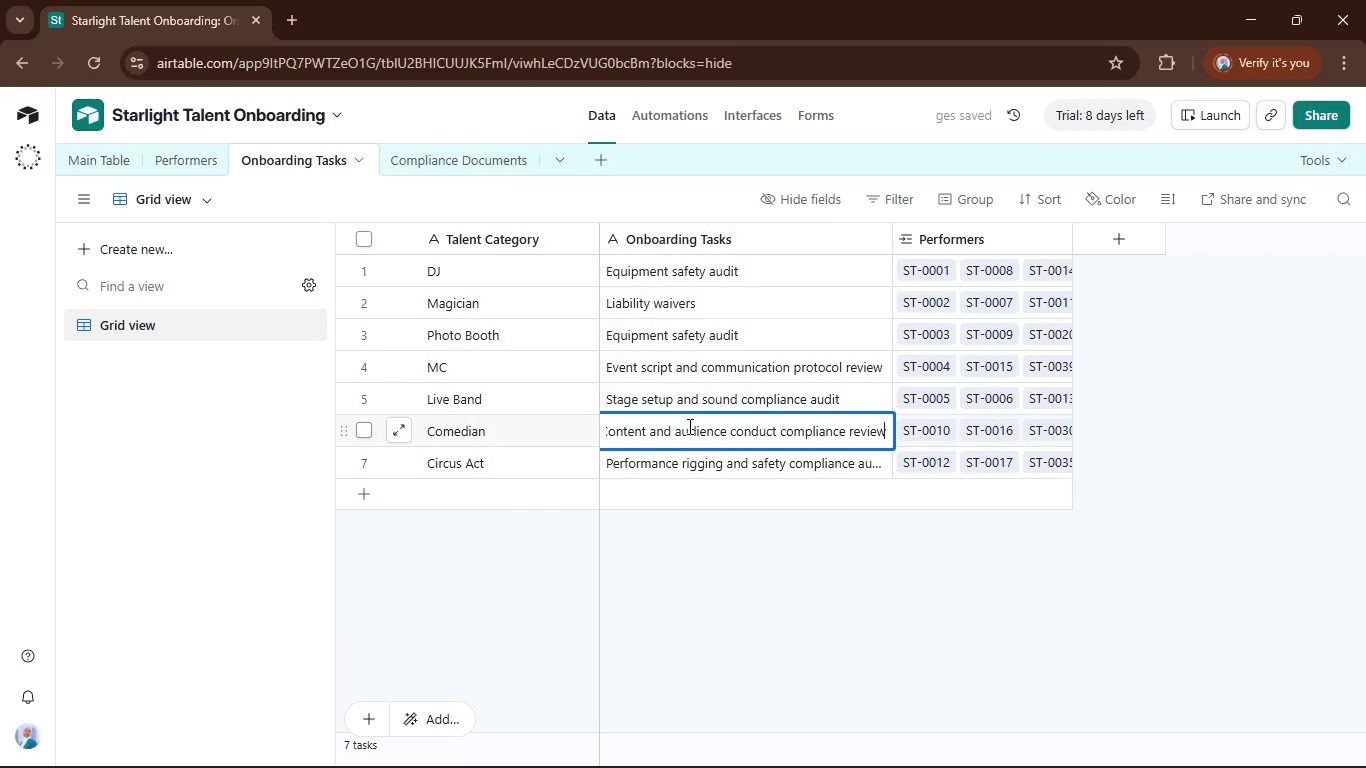 
key(Control+A)
 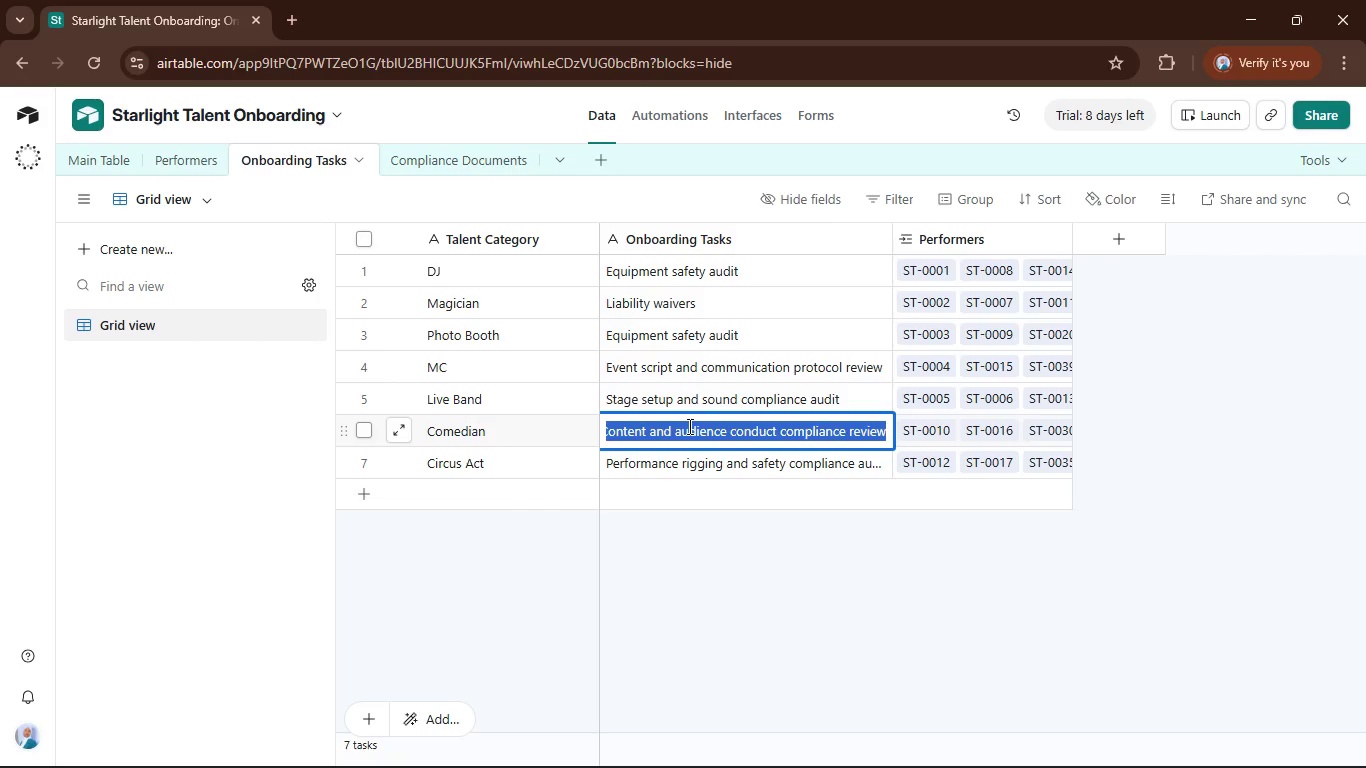 
key(Control+V)
 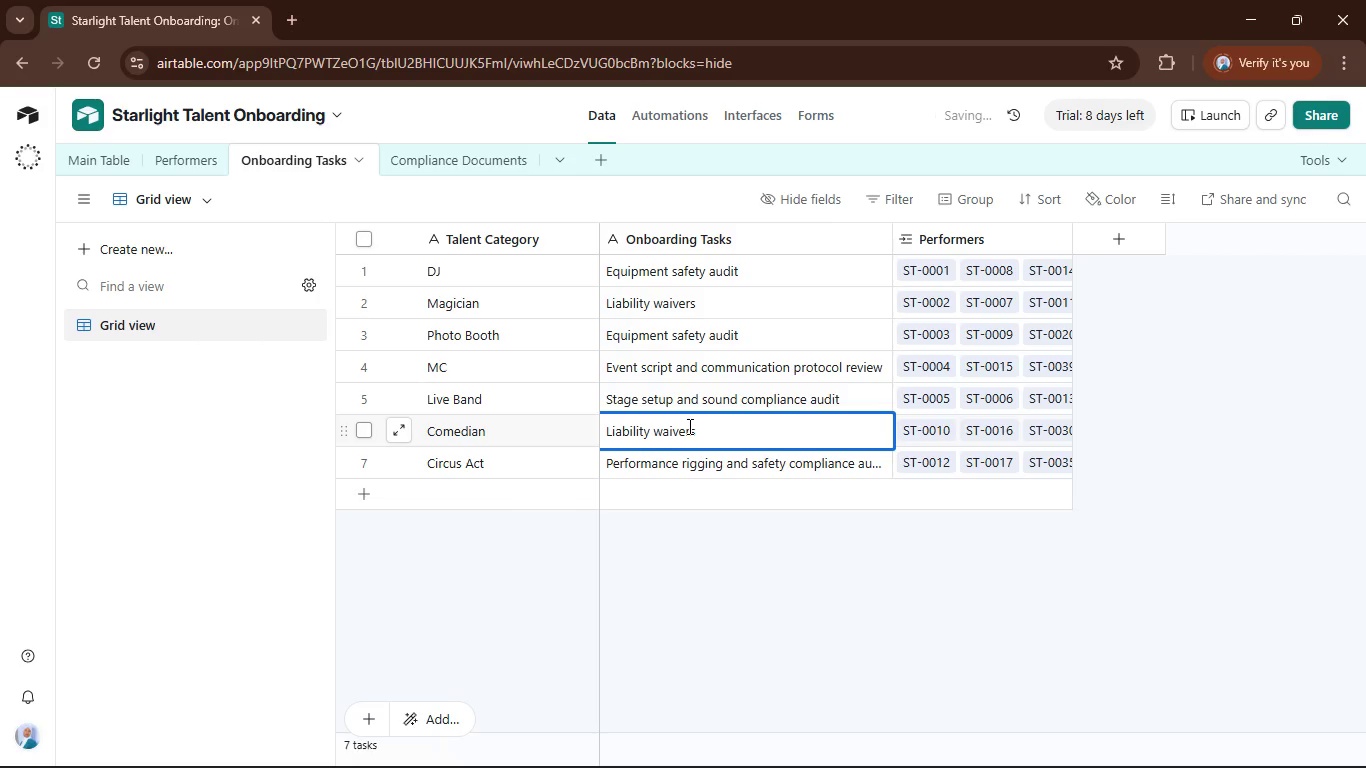 
key(Enter)
 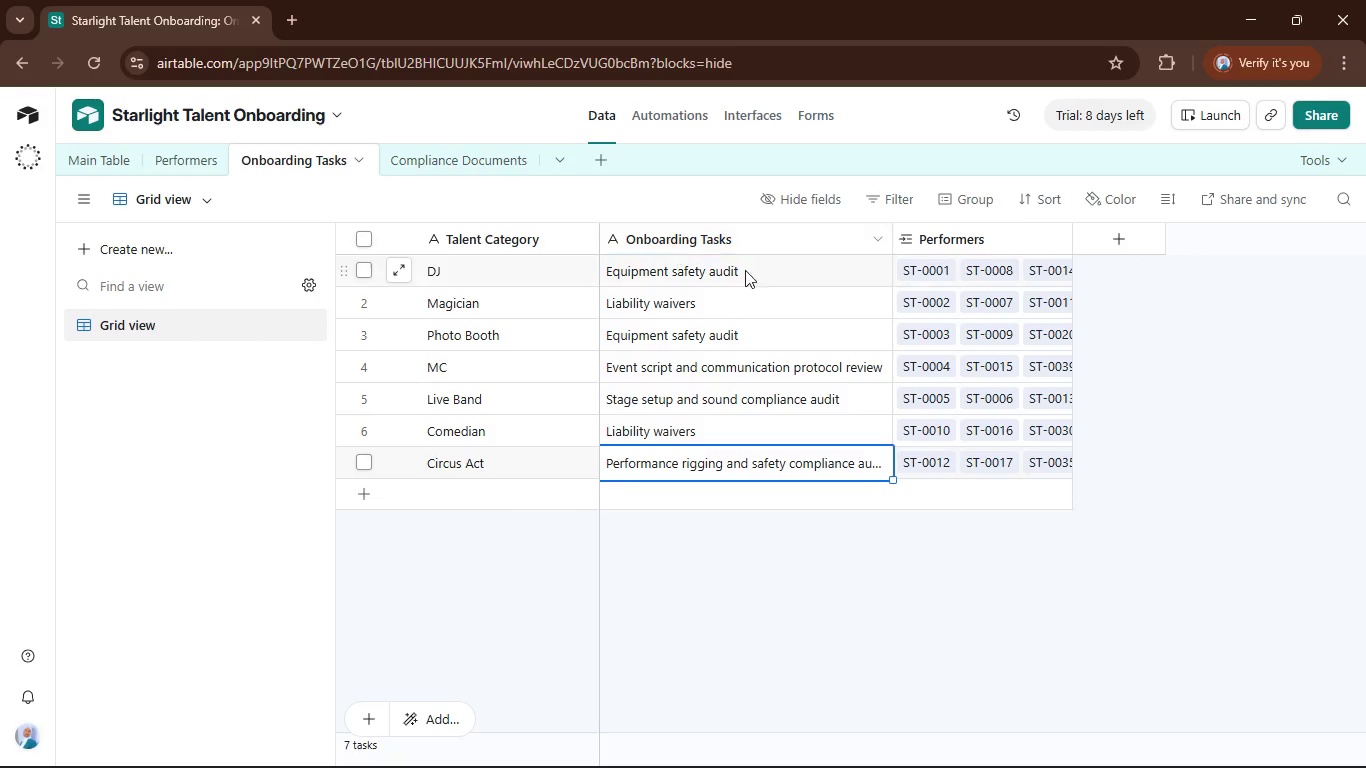 
wait(7.41)
 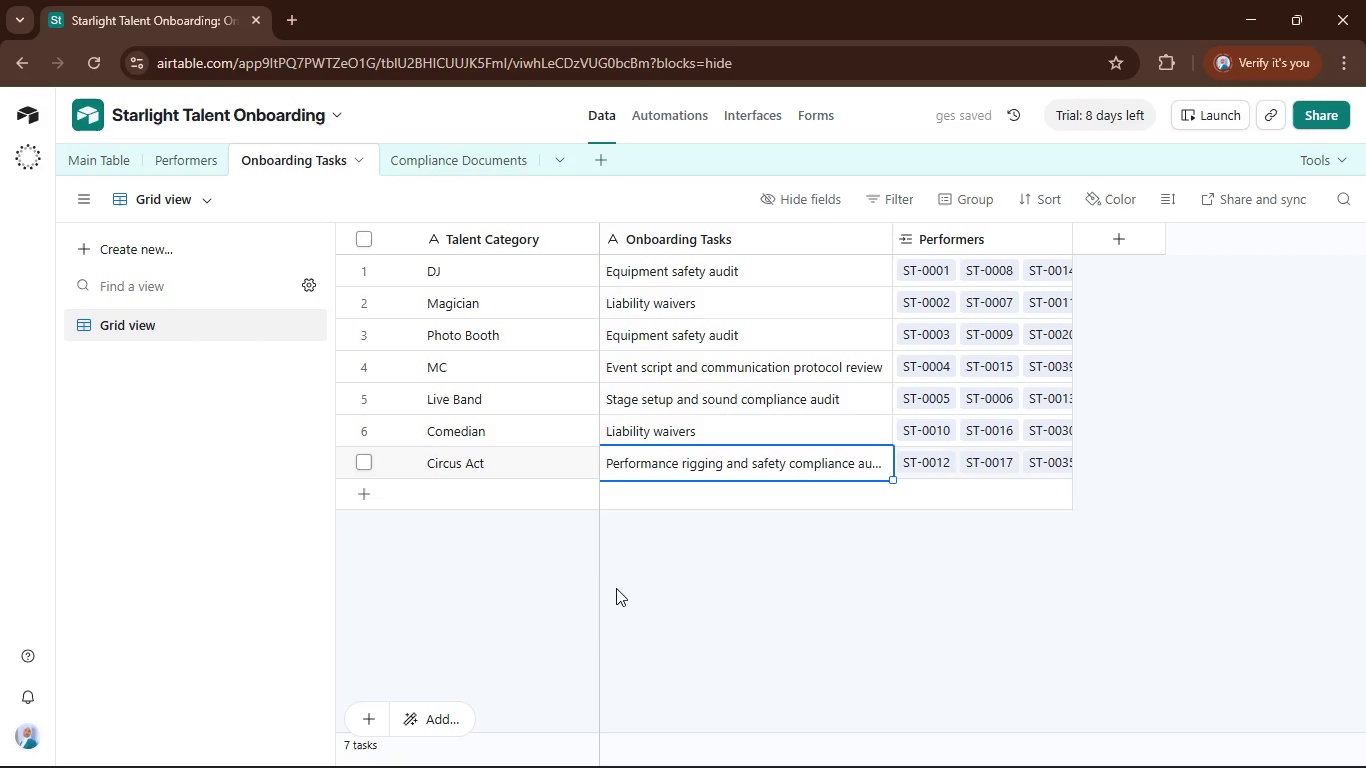 
left_click([521, 241])
 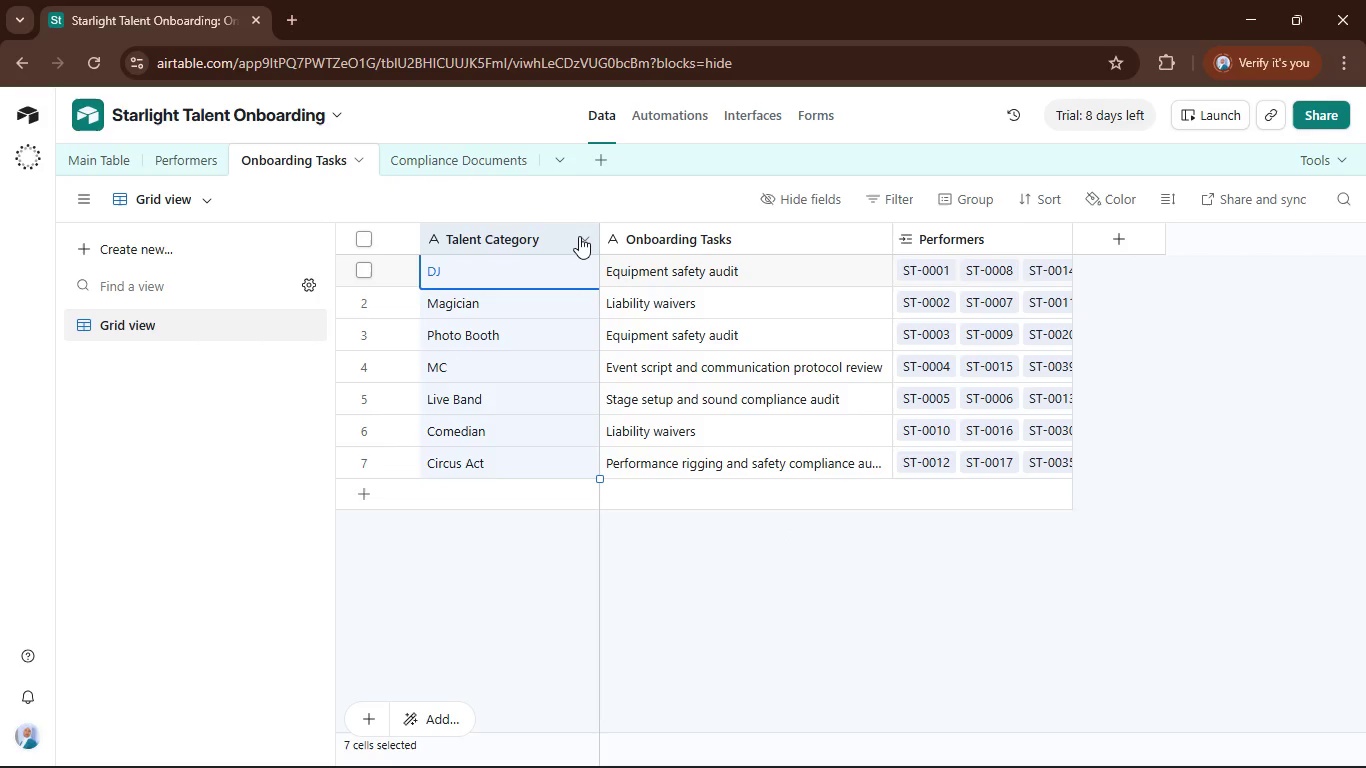 
wait(5.06)
 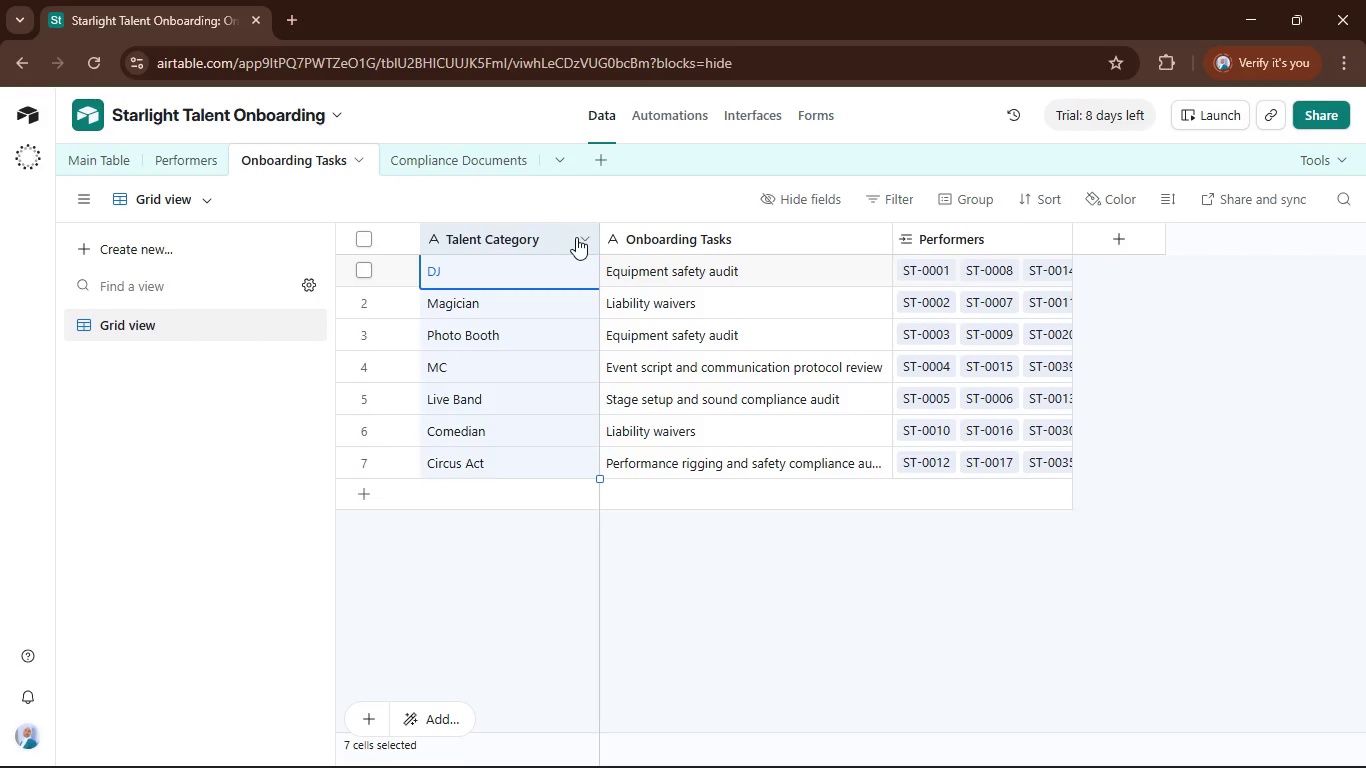 
left_click([579, 236])
 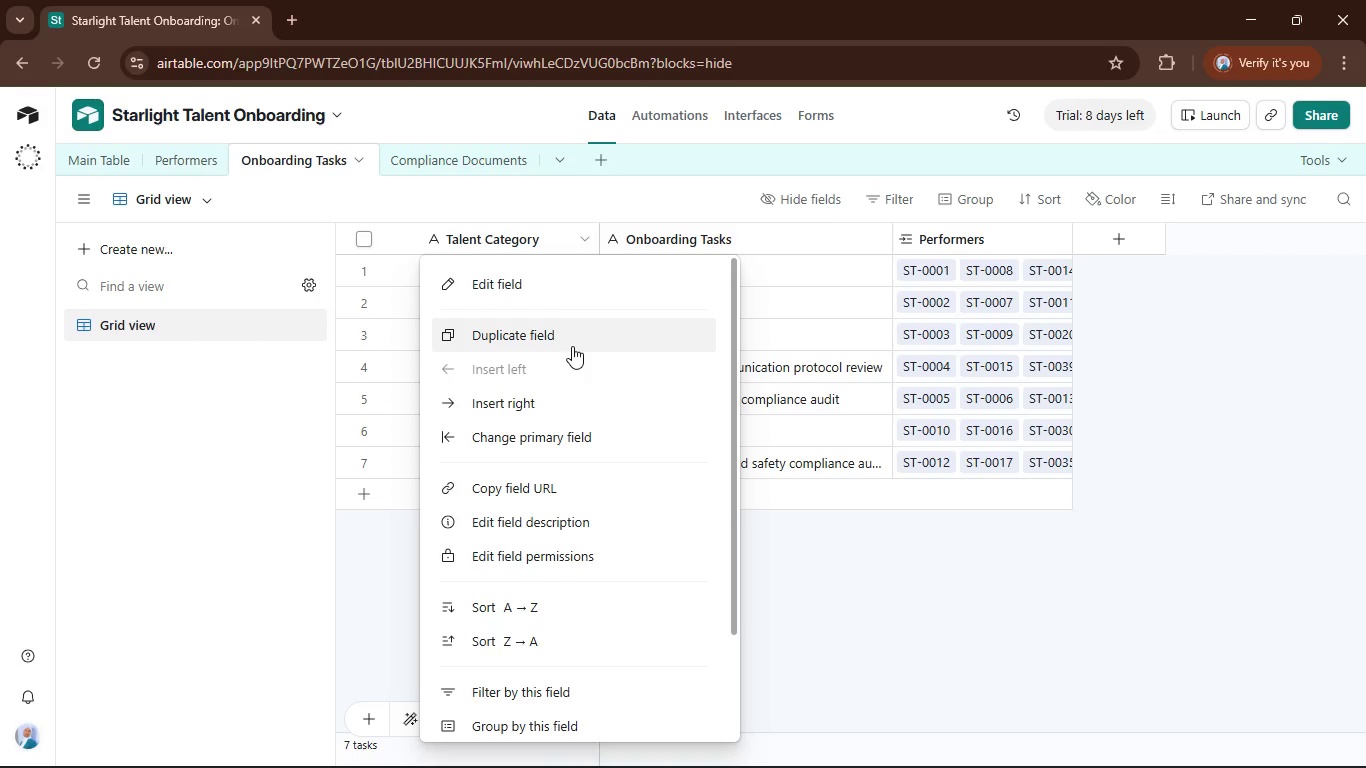 
left_click([837, 565])
 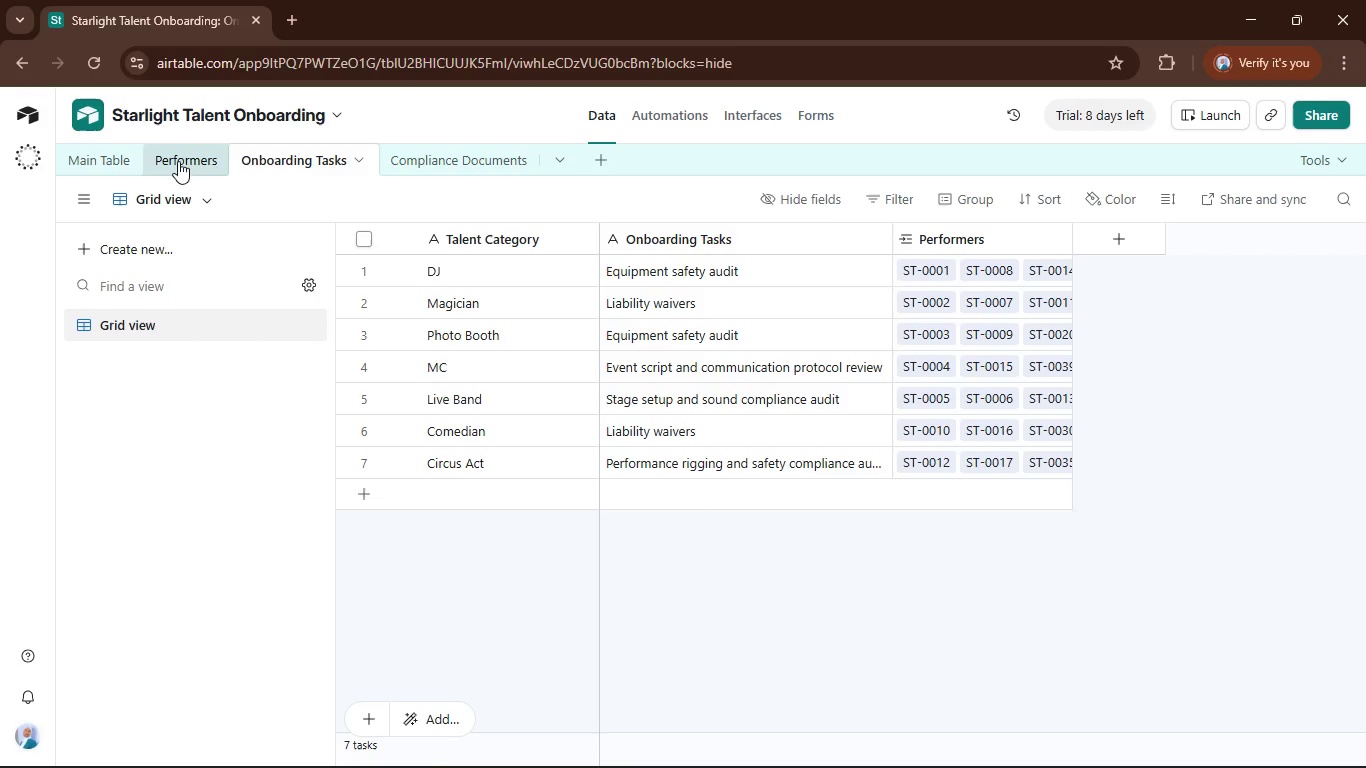 
left_click([188, 154])
 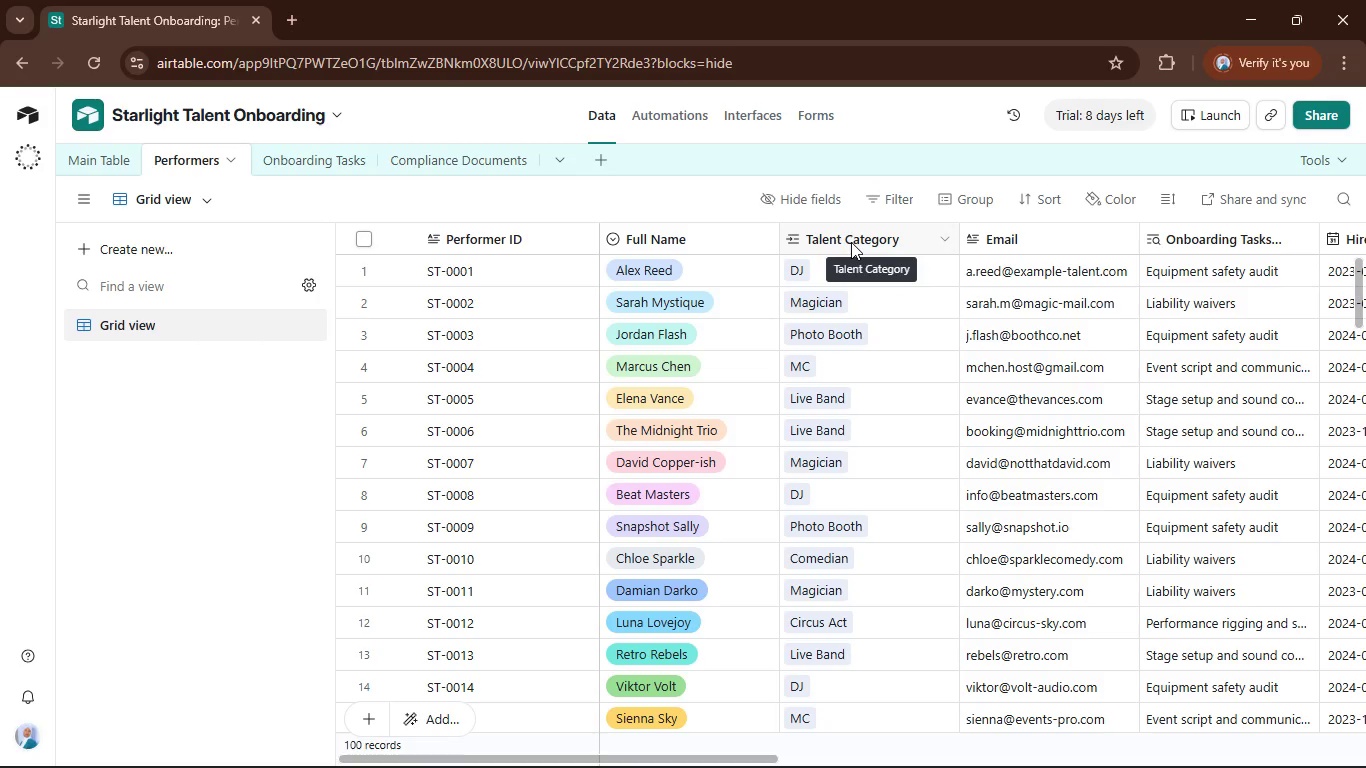 
wait(5.05)
 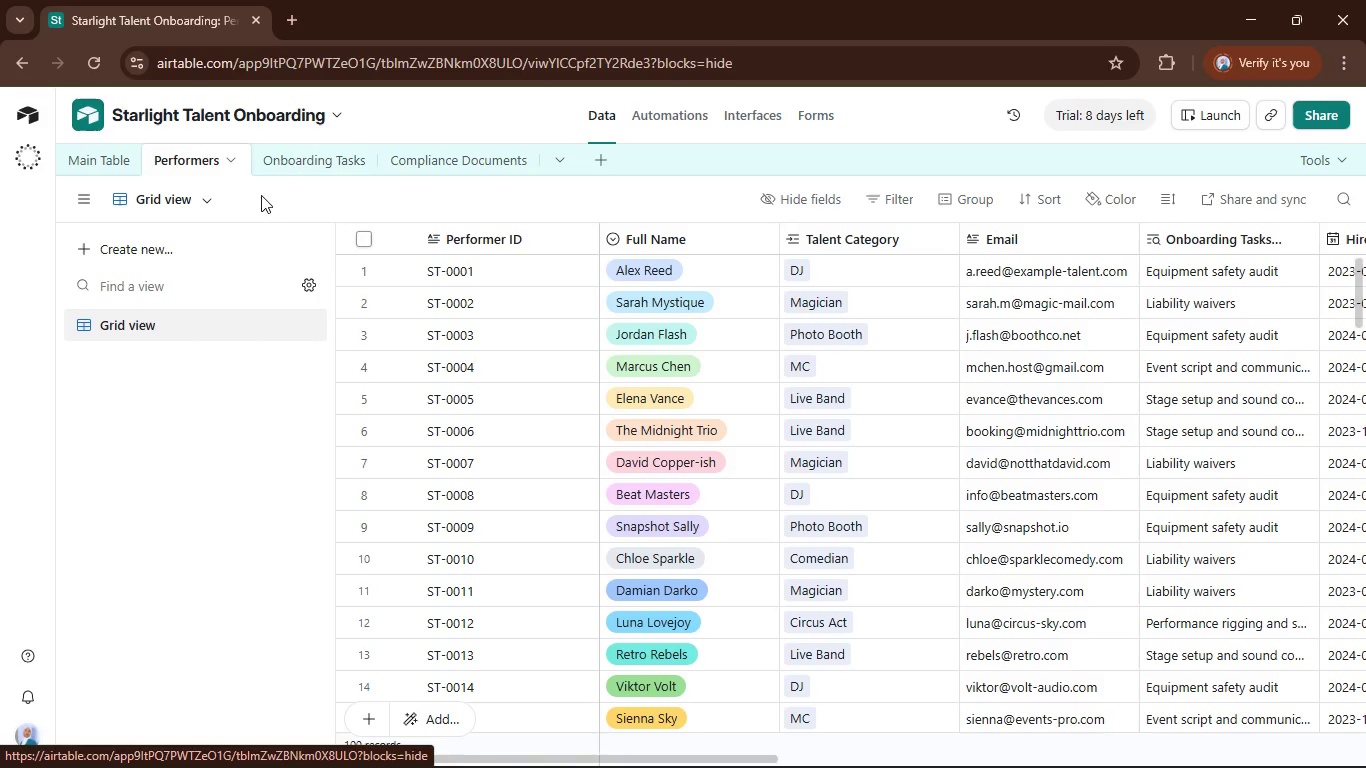 
left_click([851, 243])
 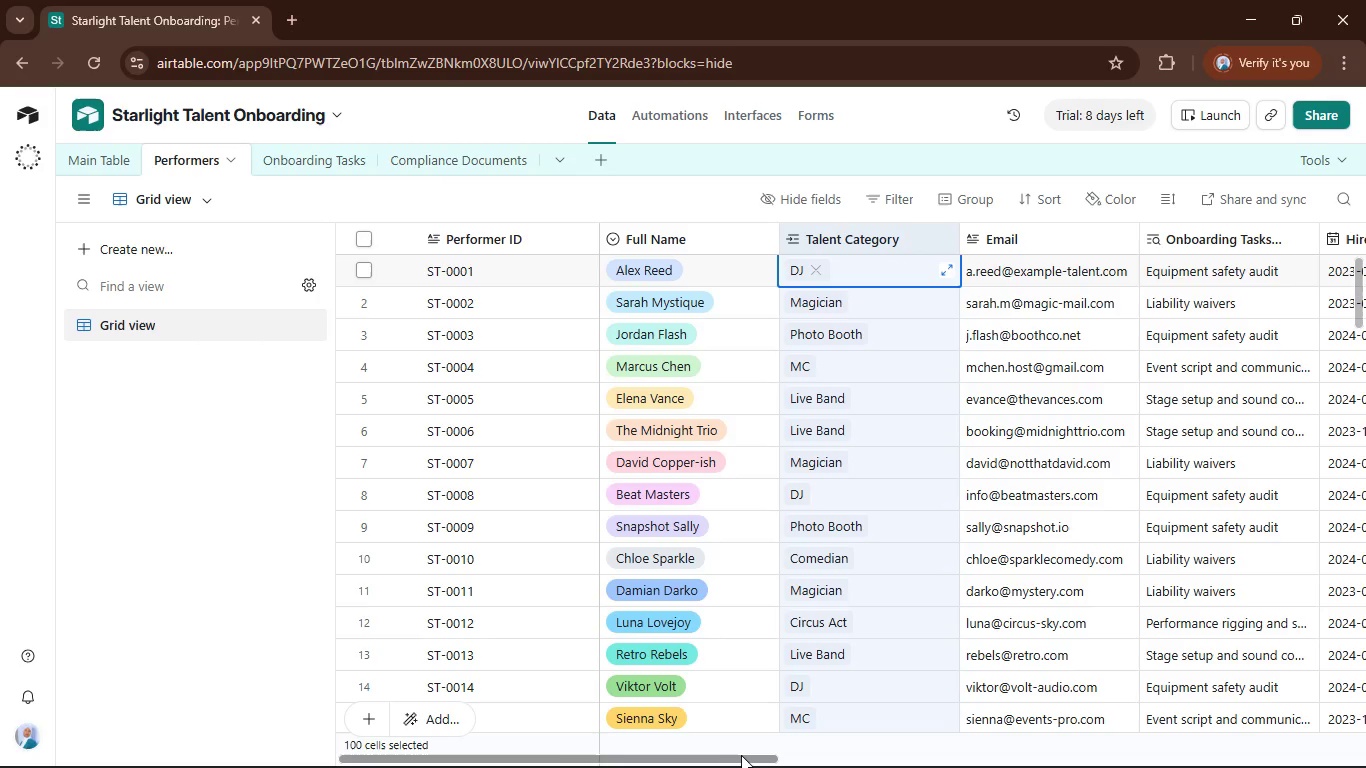 
left_click_drag(start_coordinate=[741, 755], to_coordinate=[803, 748])
 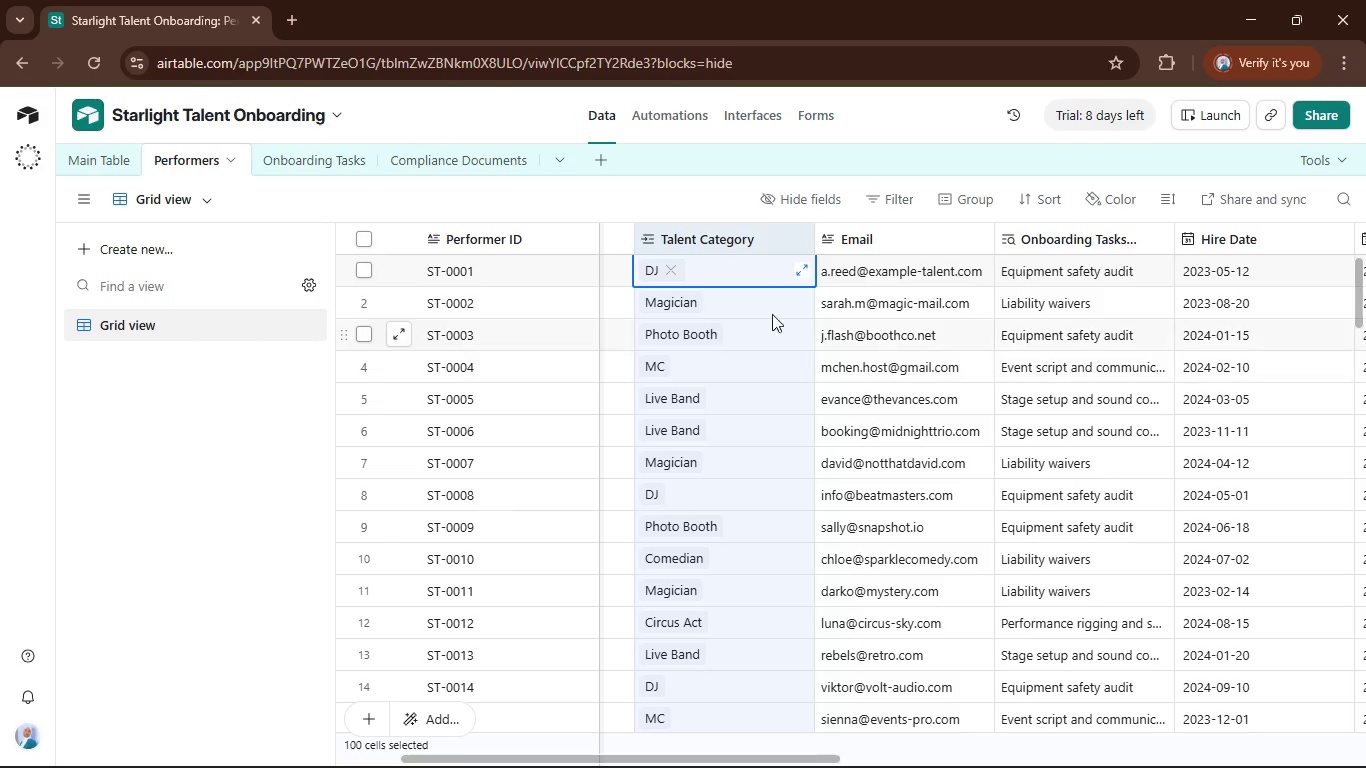 
wait(6.39)
 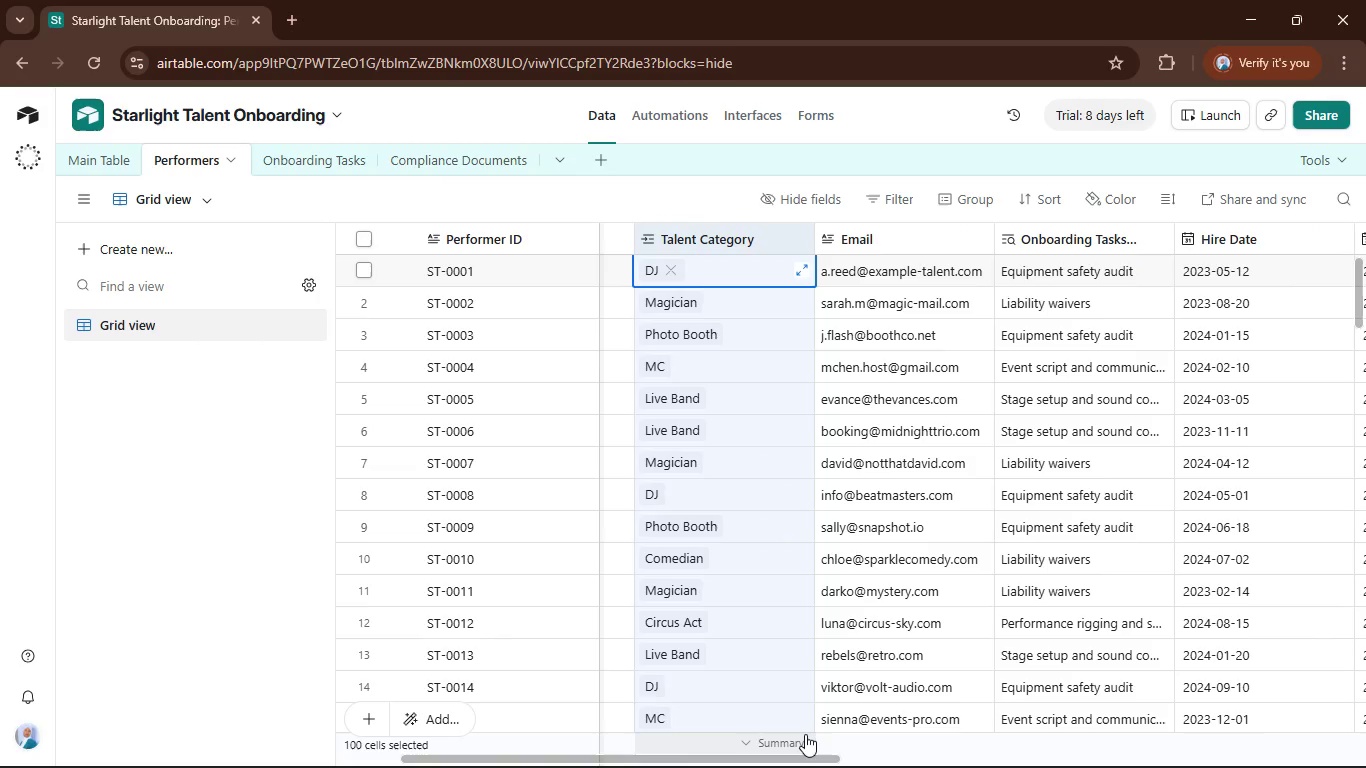 
double_click([704, 233])
 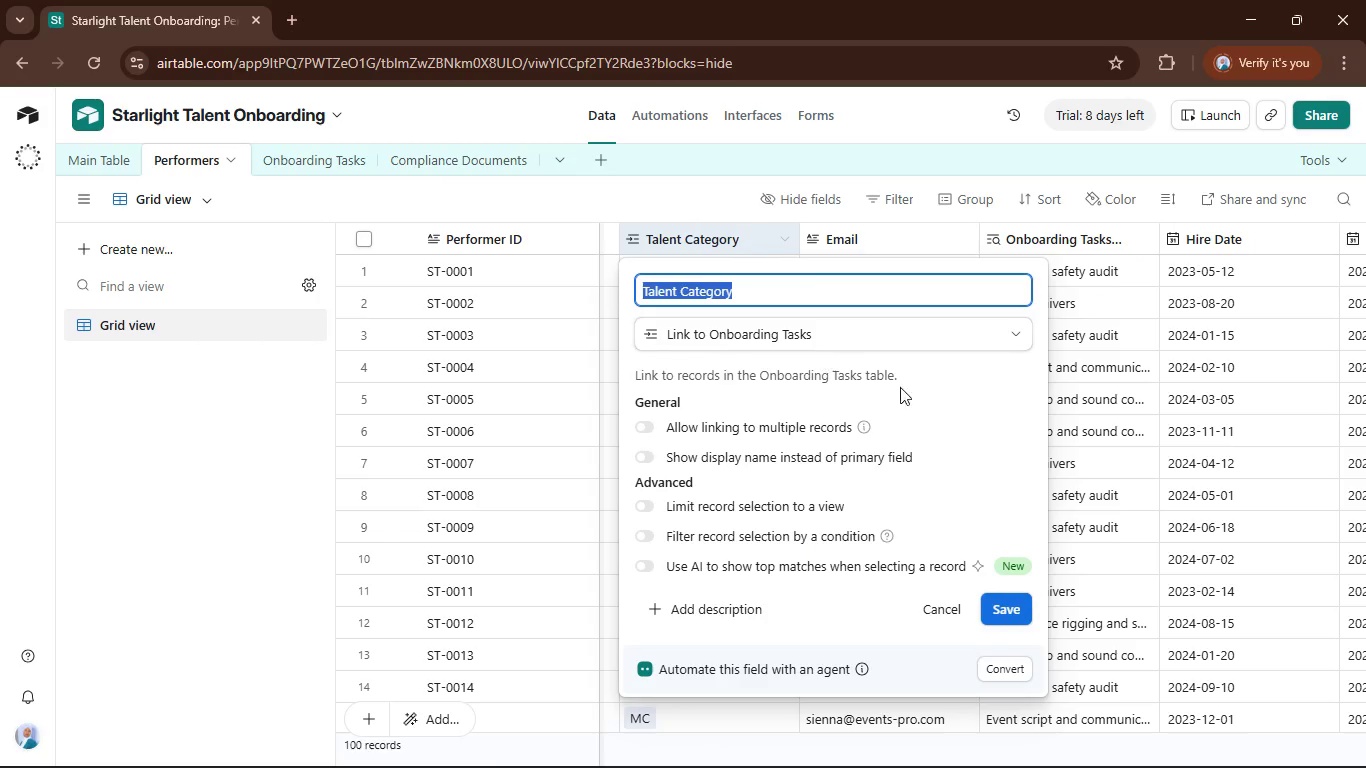 
left_click([952, 600])
 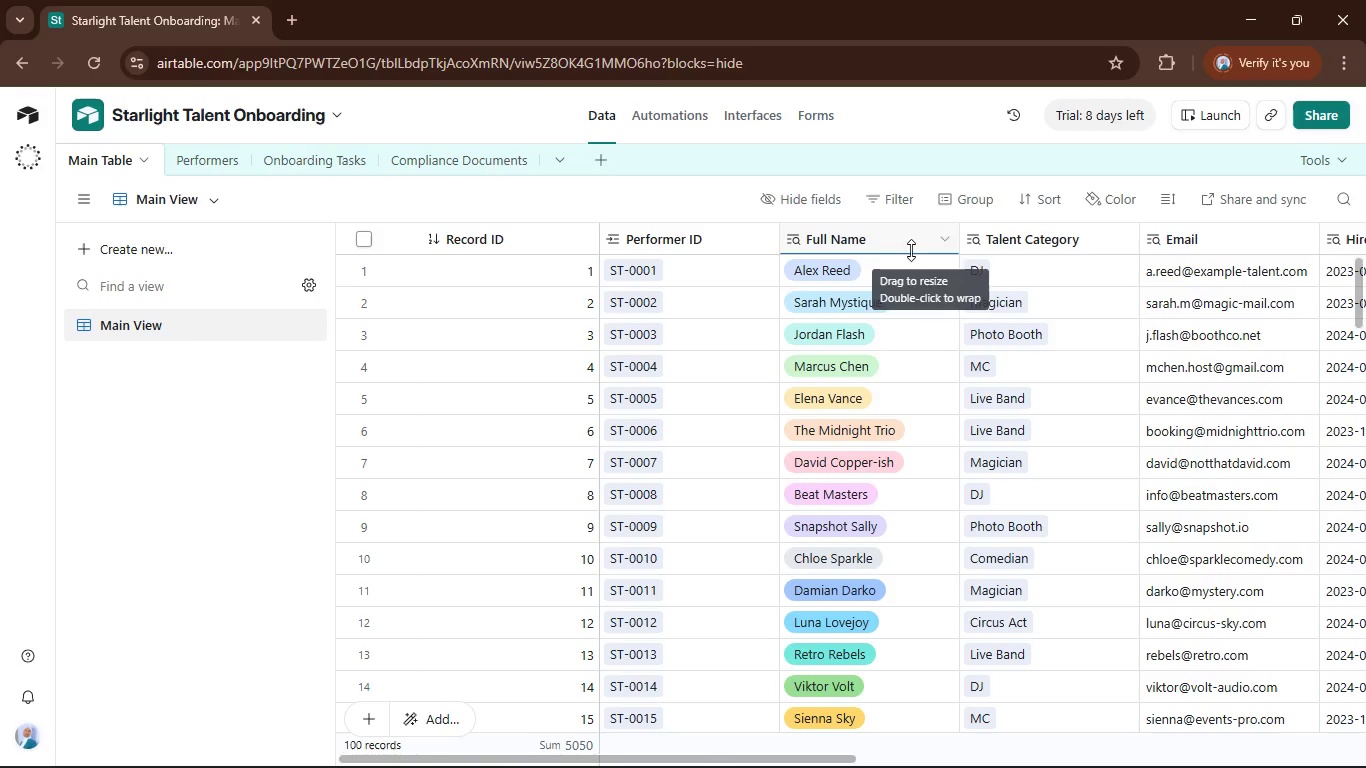 
left_click([995, 243])
 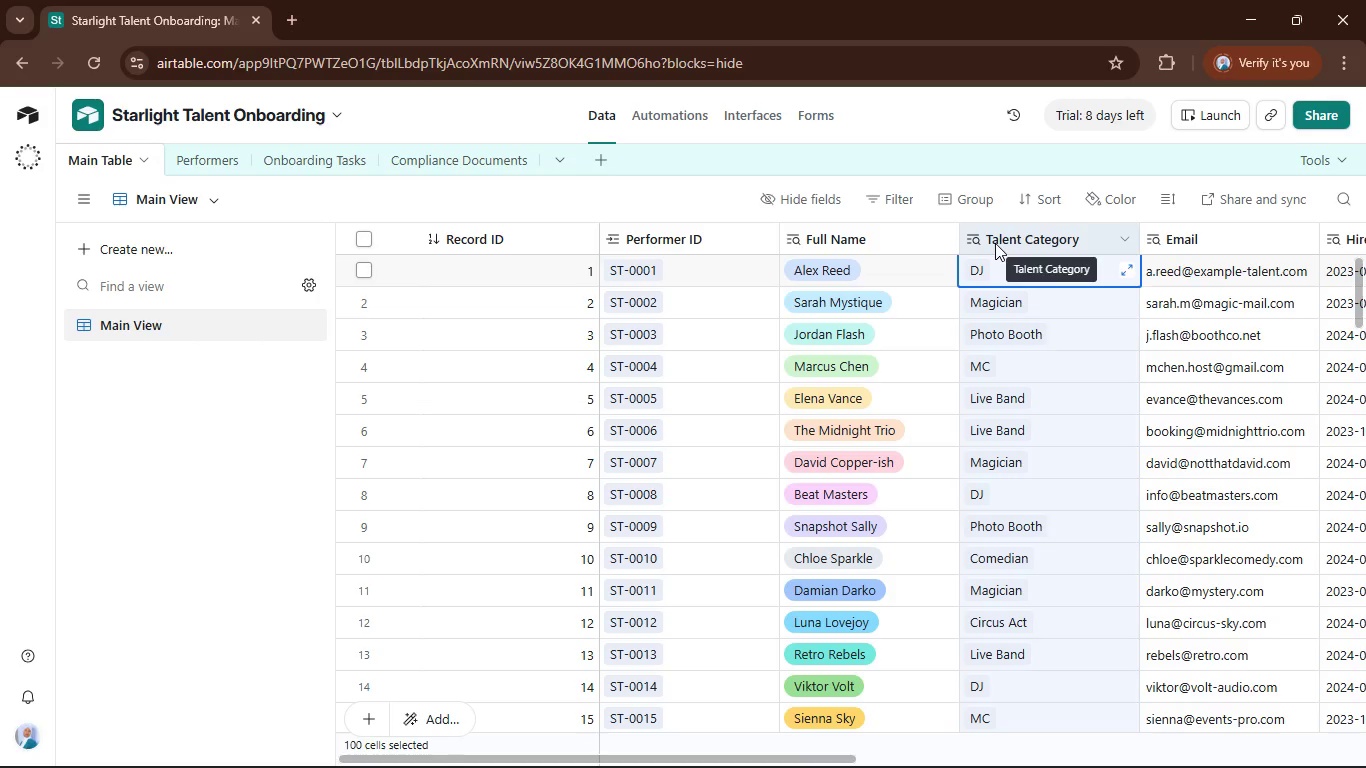 
left_click([995, 243])
 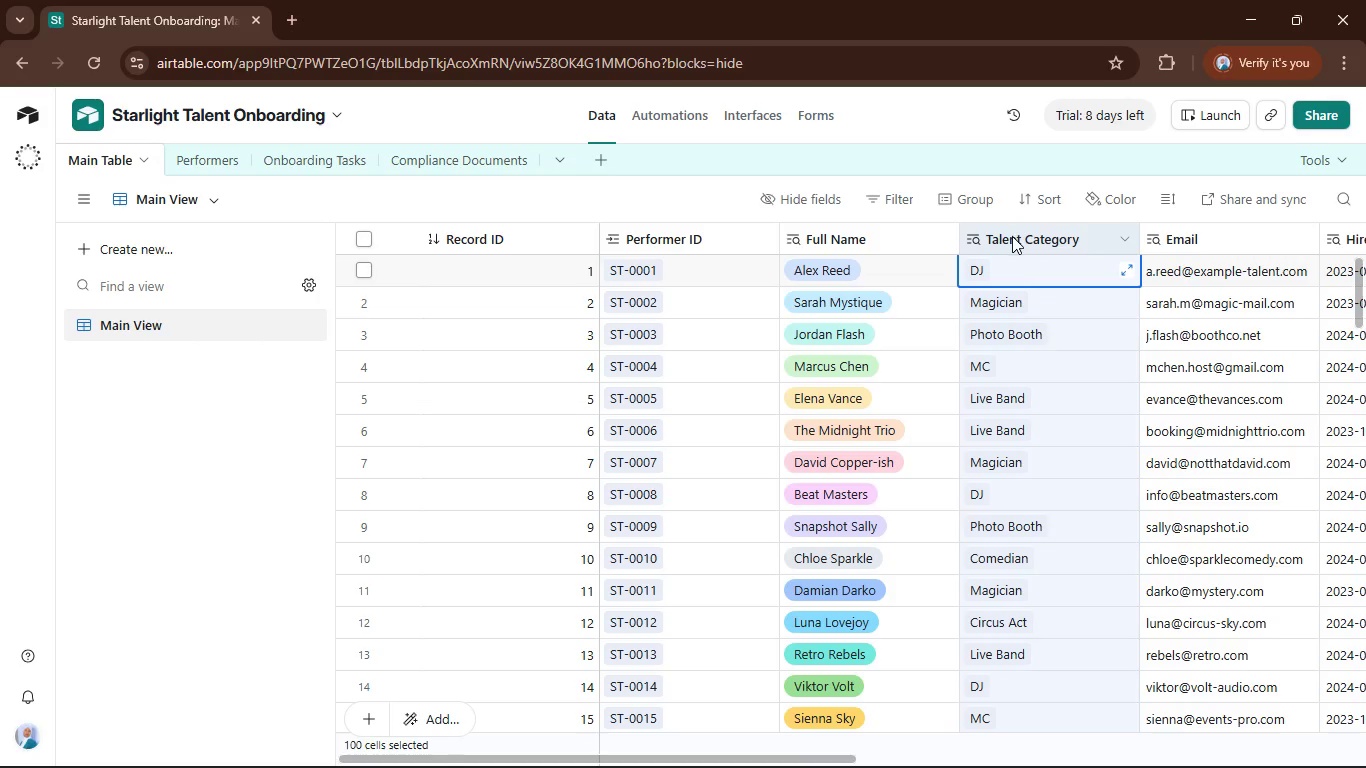 
left_click([1011, 236])
 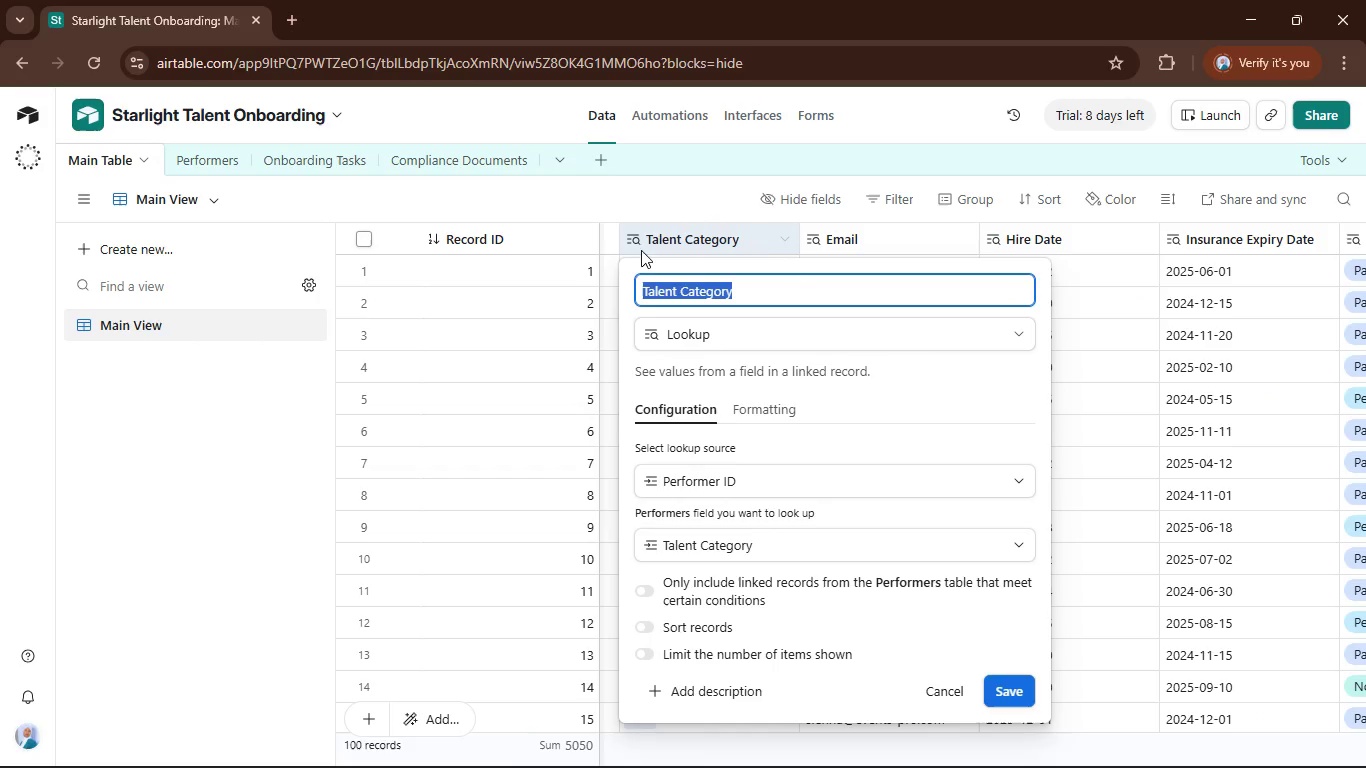 
left_click([647, 207])
 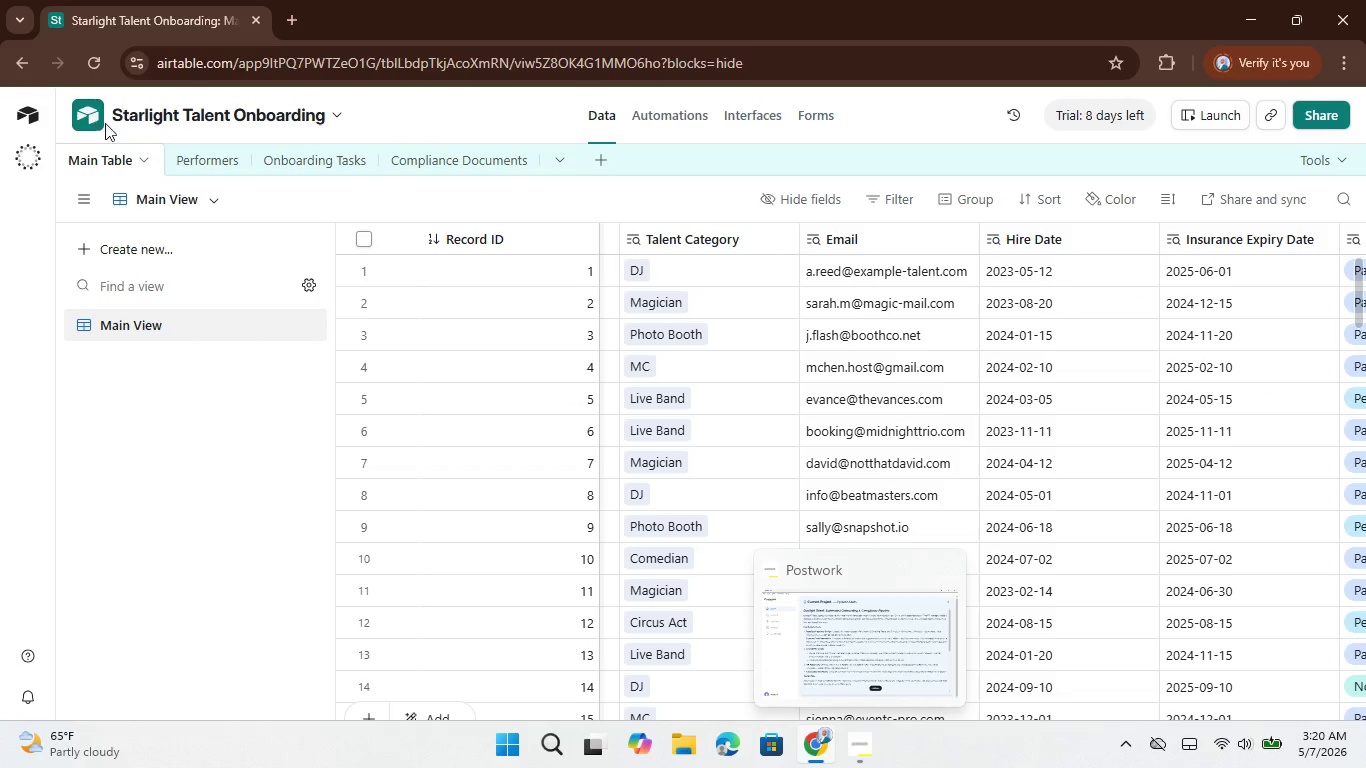 
left_click([209, 147])
 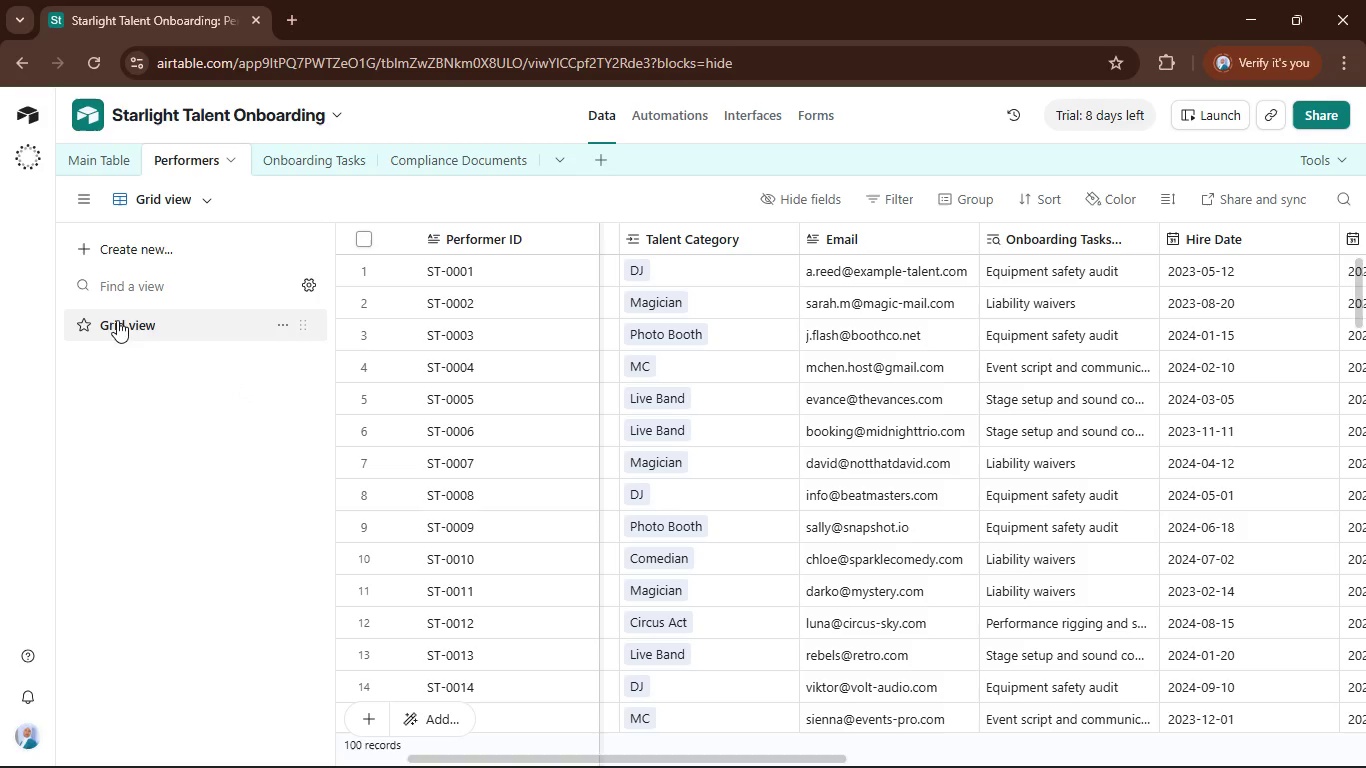 
double_click([117, 330])
 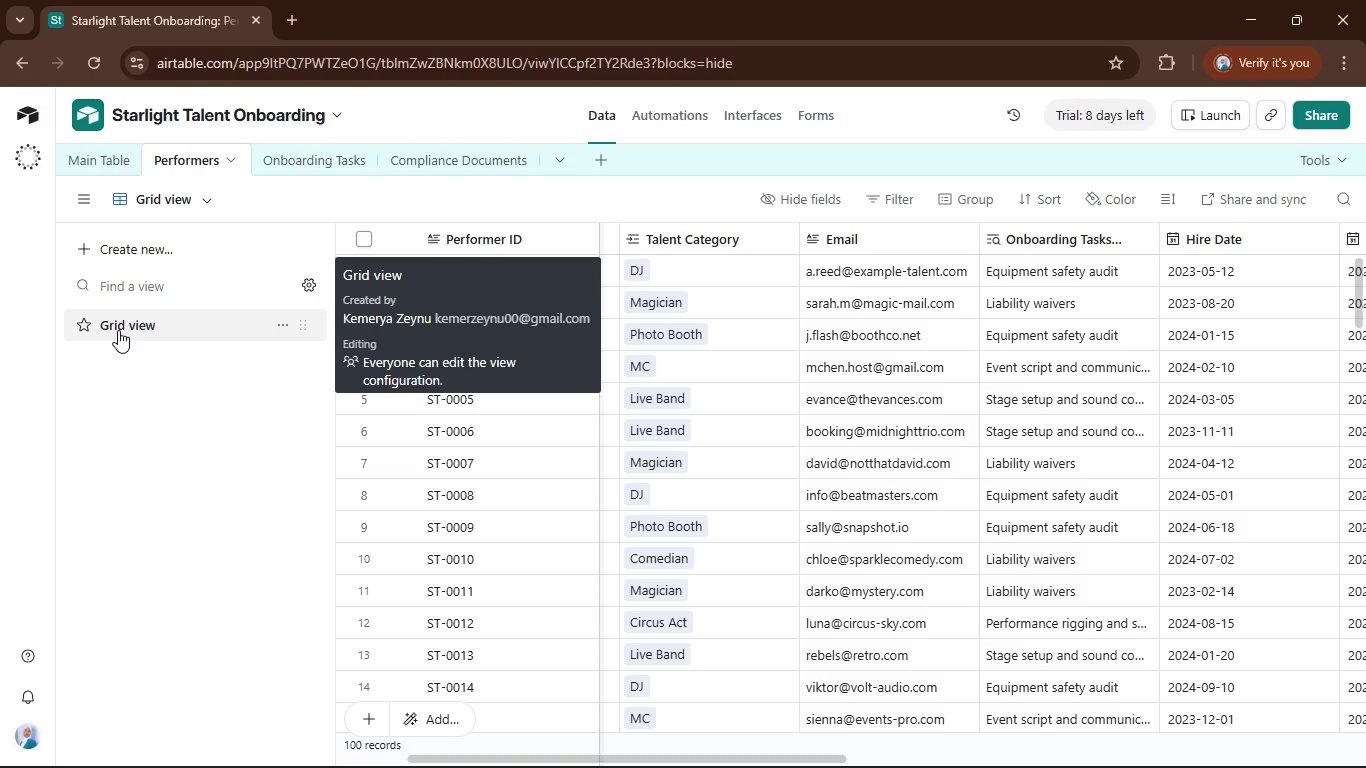 
double_click([117, 331])
 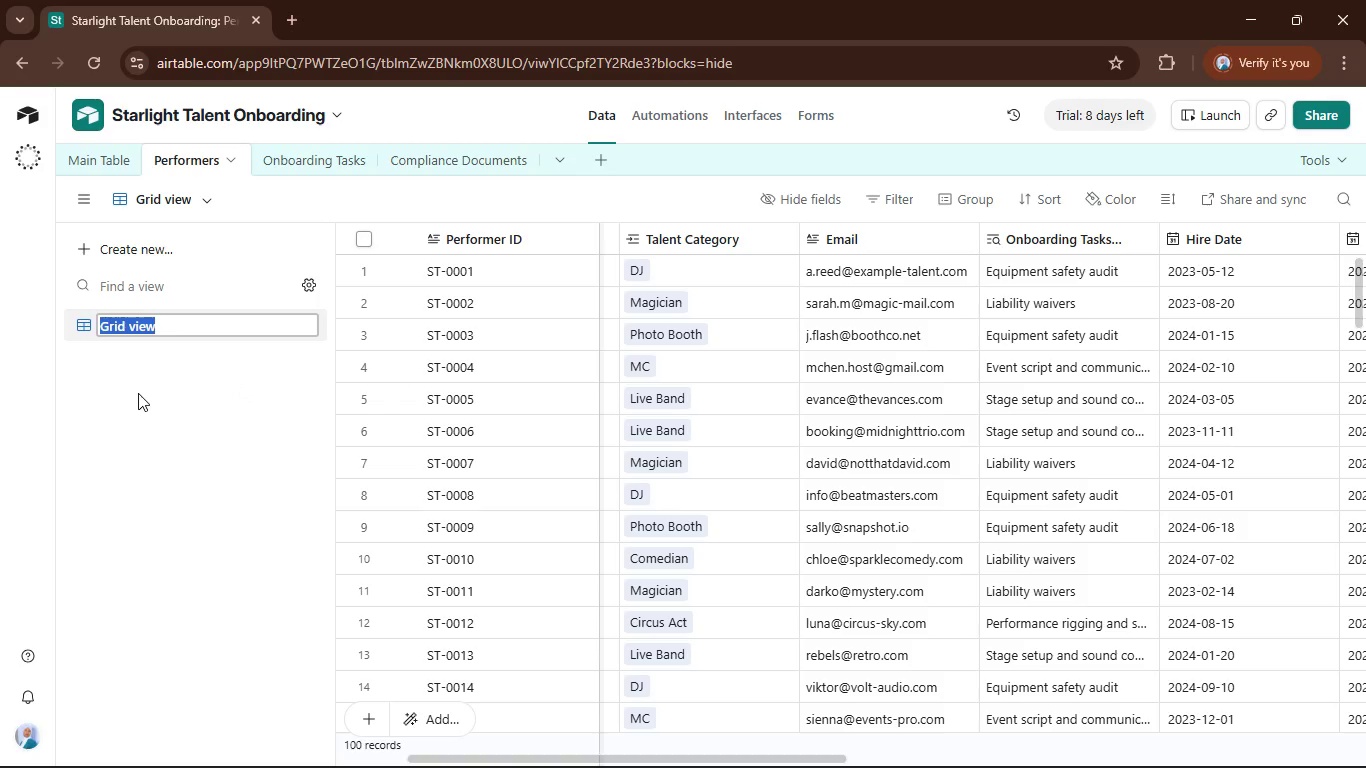 
key(Shift+ShiftRight)
 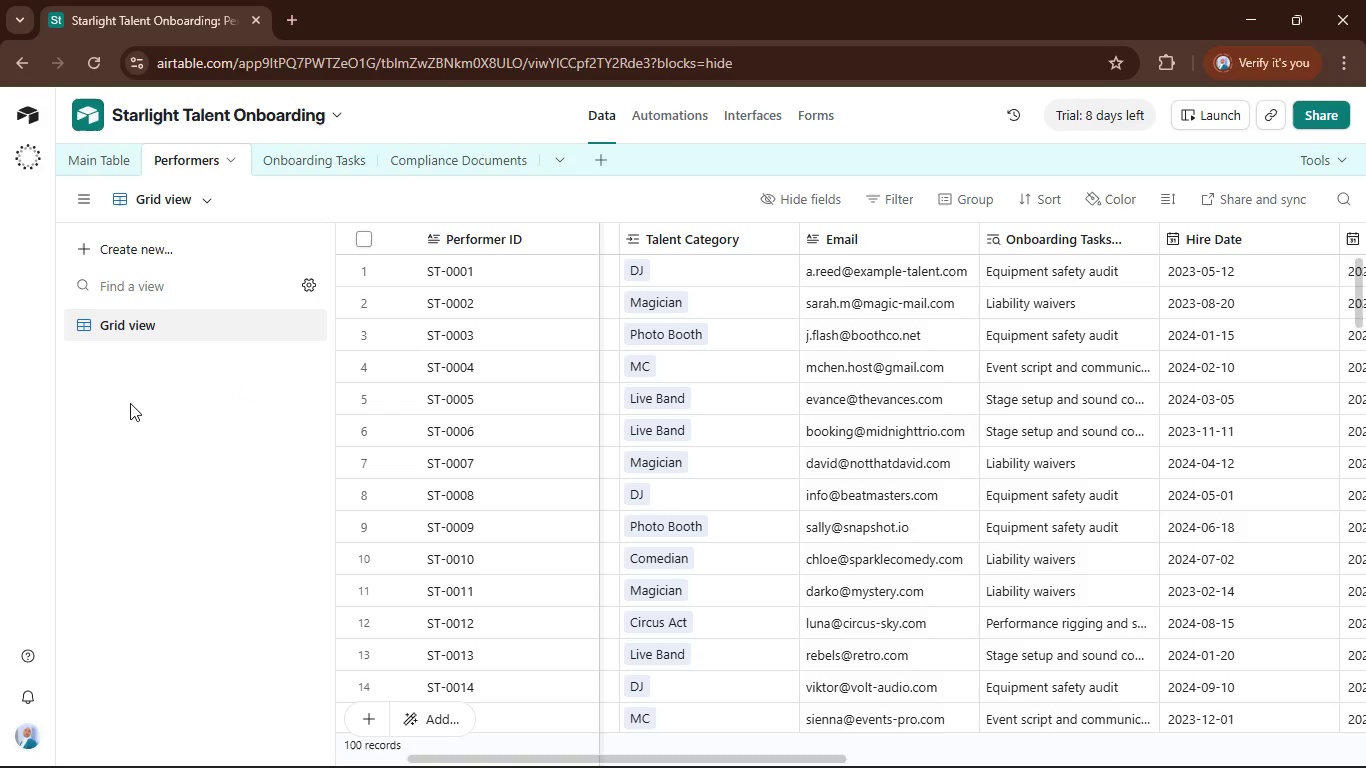 
left_click([130, 403])
 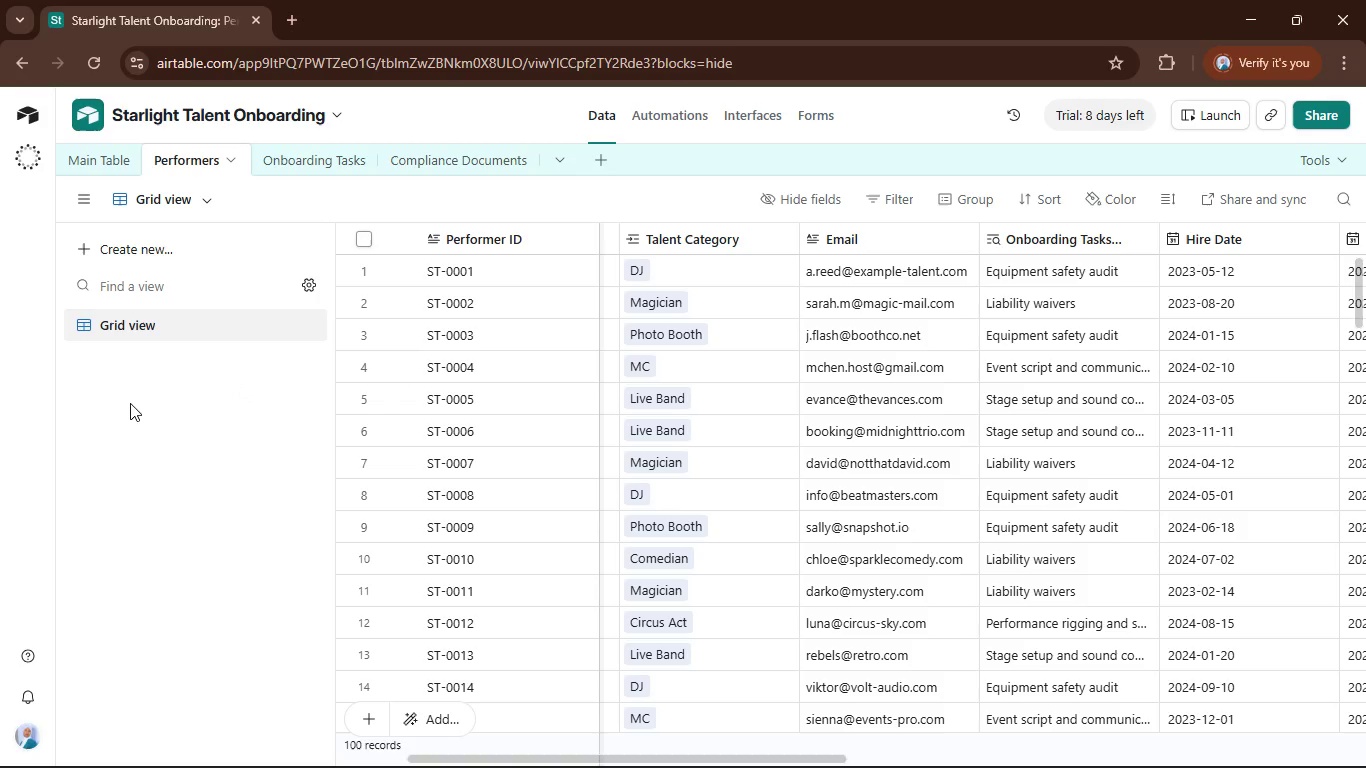 
type(Ma)
 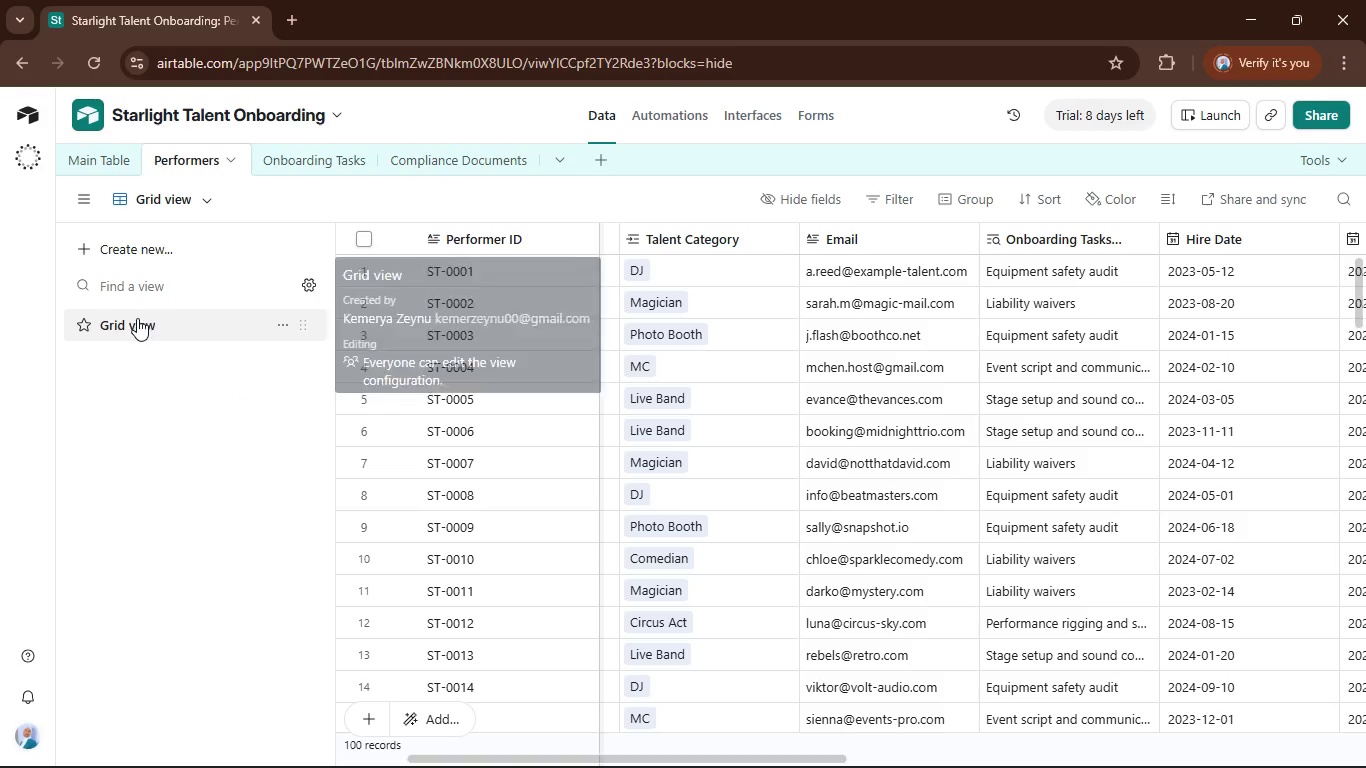 
double_click([137, 318])
 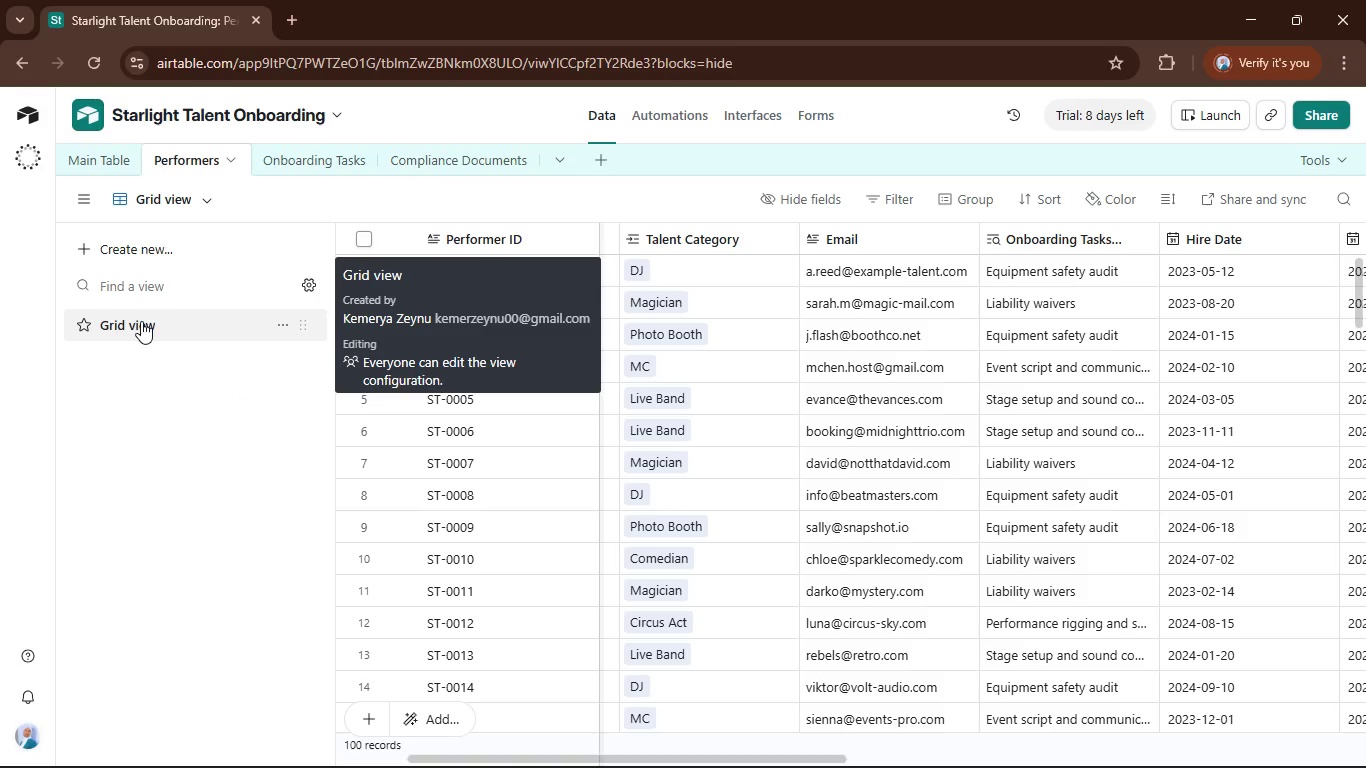 
double_click([141, 321])
 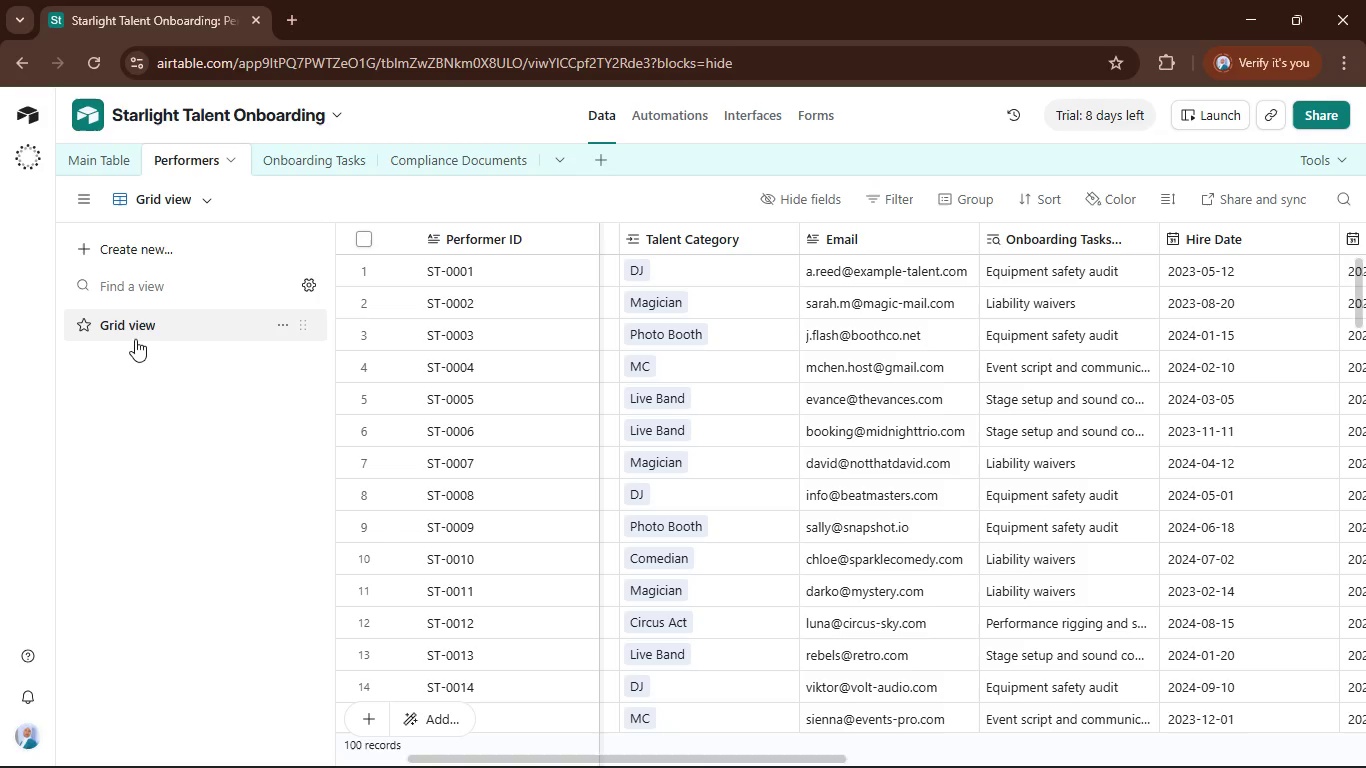 
double_click([140, 329])
 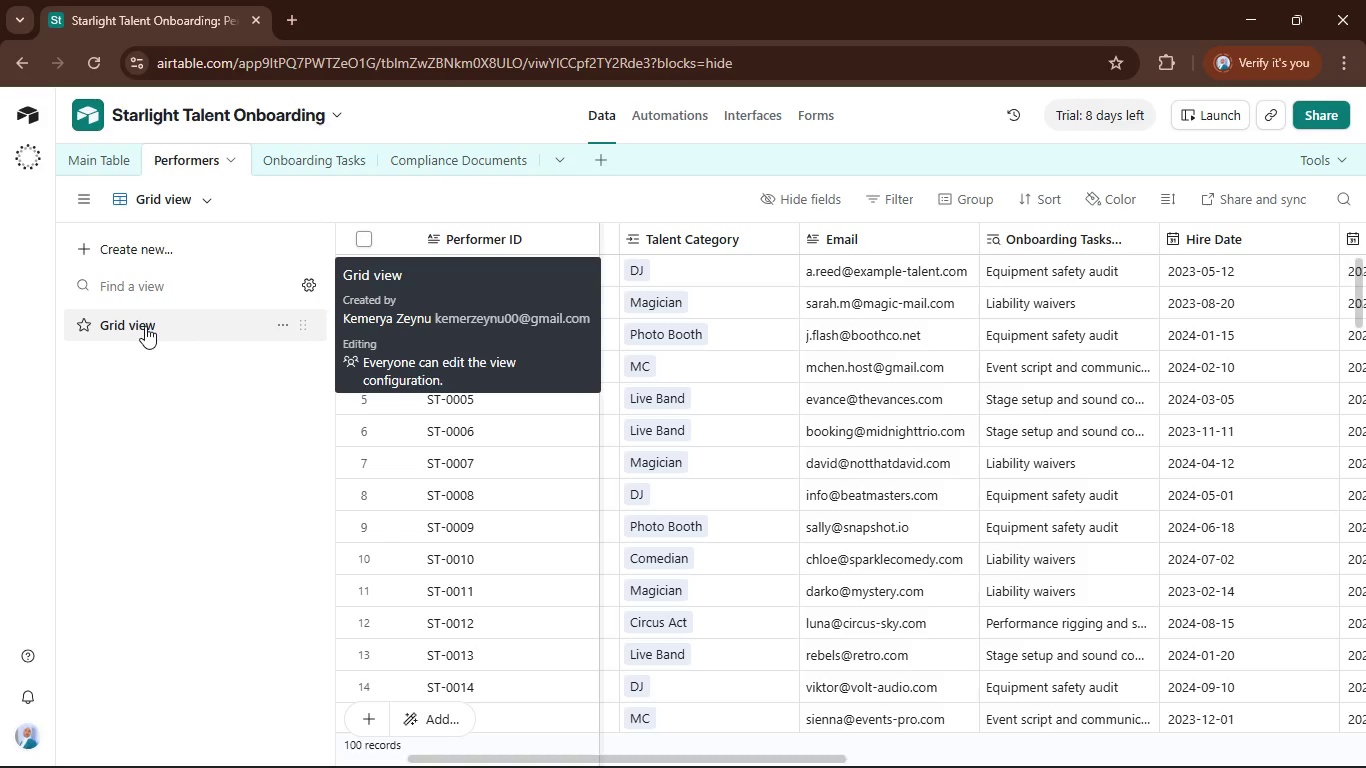 
double_click([145, 326])
 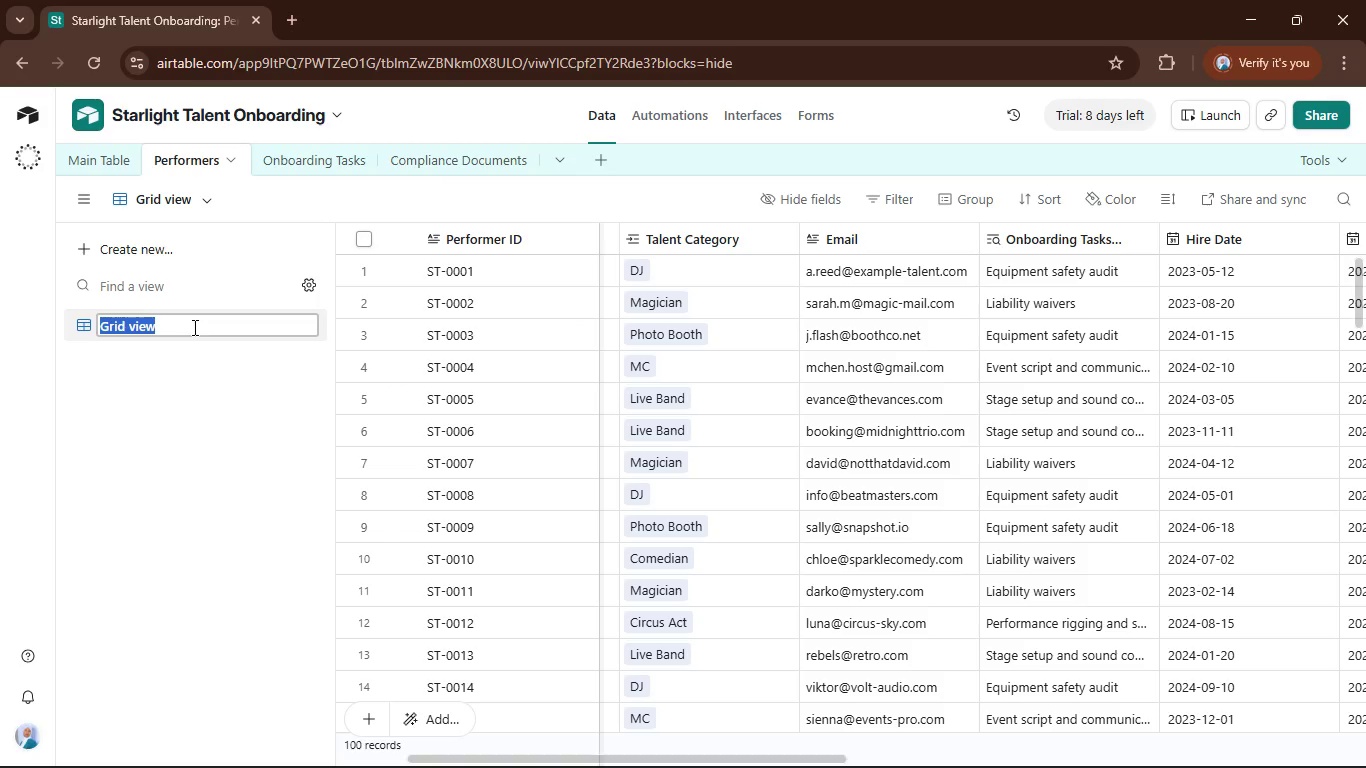 
type(Main View)
 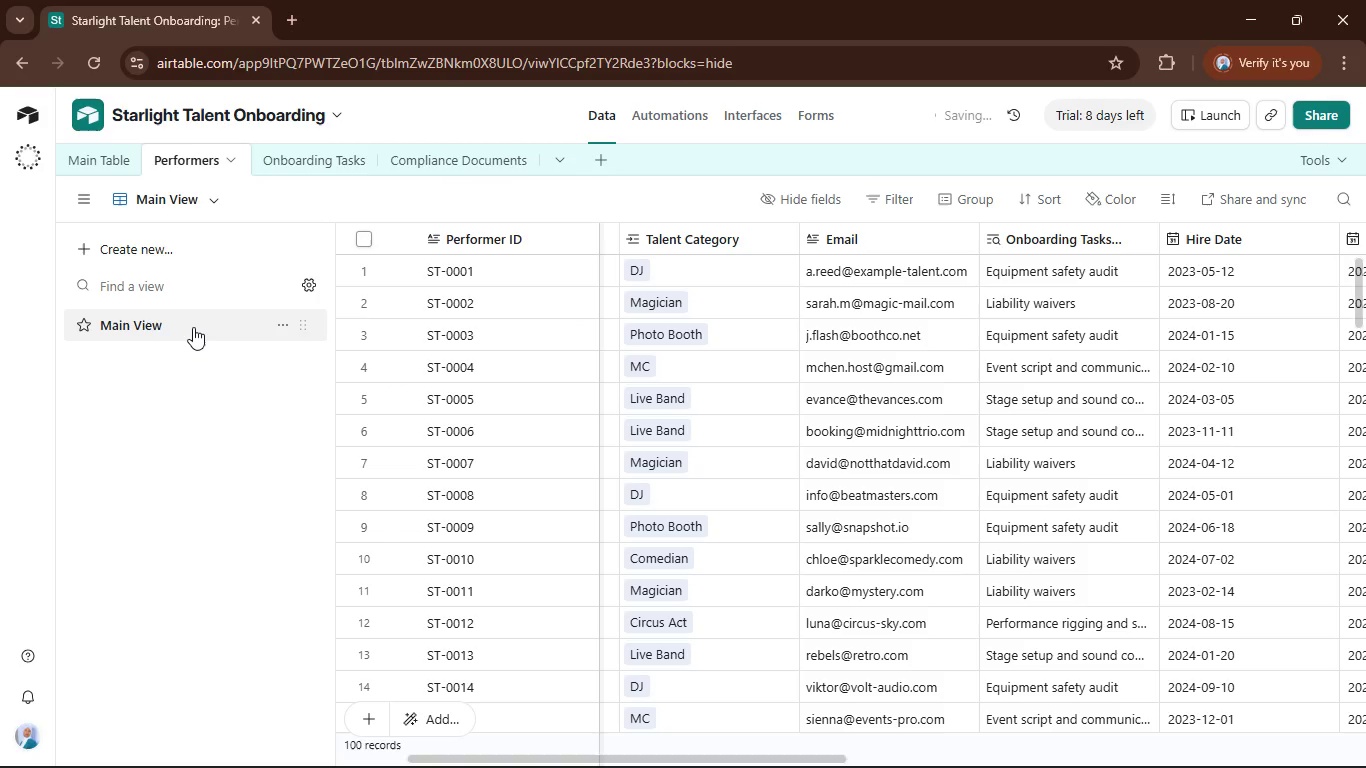 
key(Enter)
 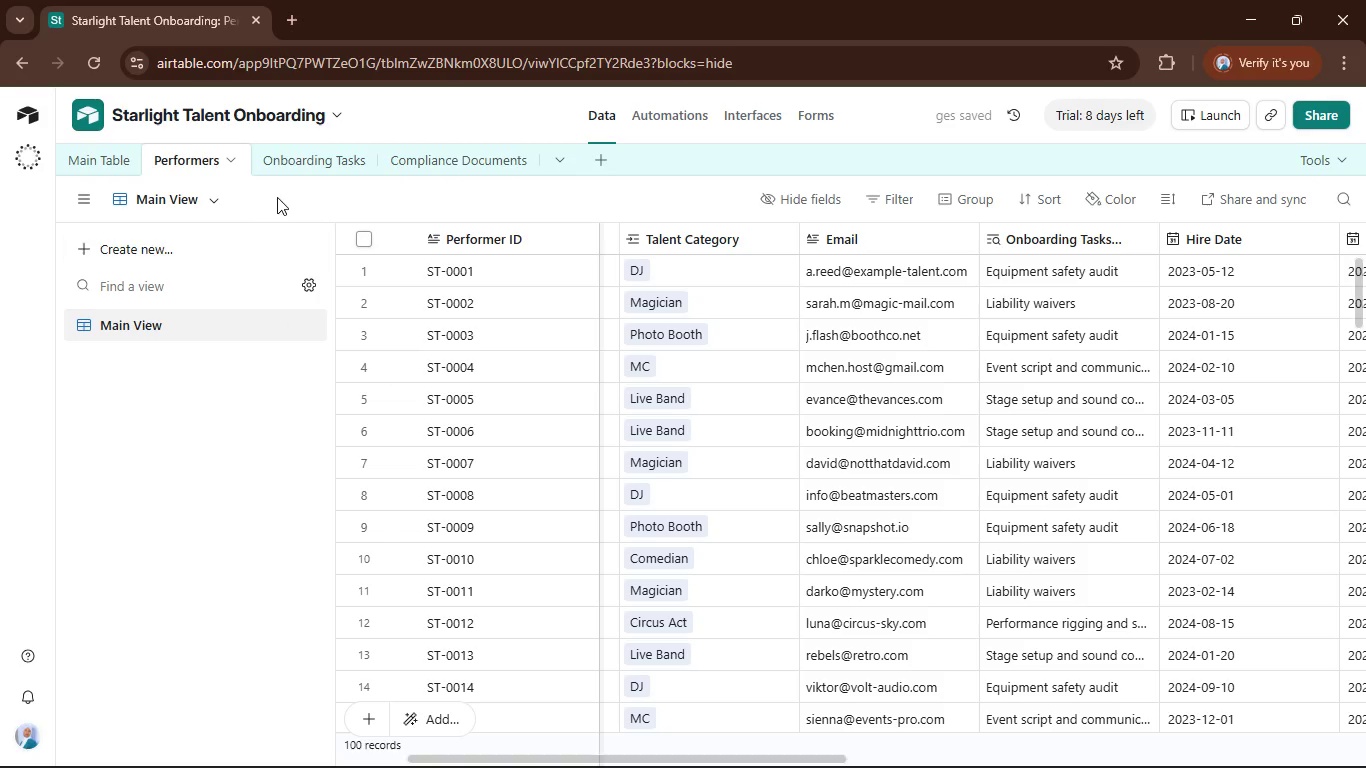 
left_click([305, 164])
 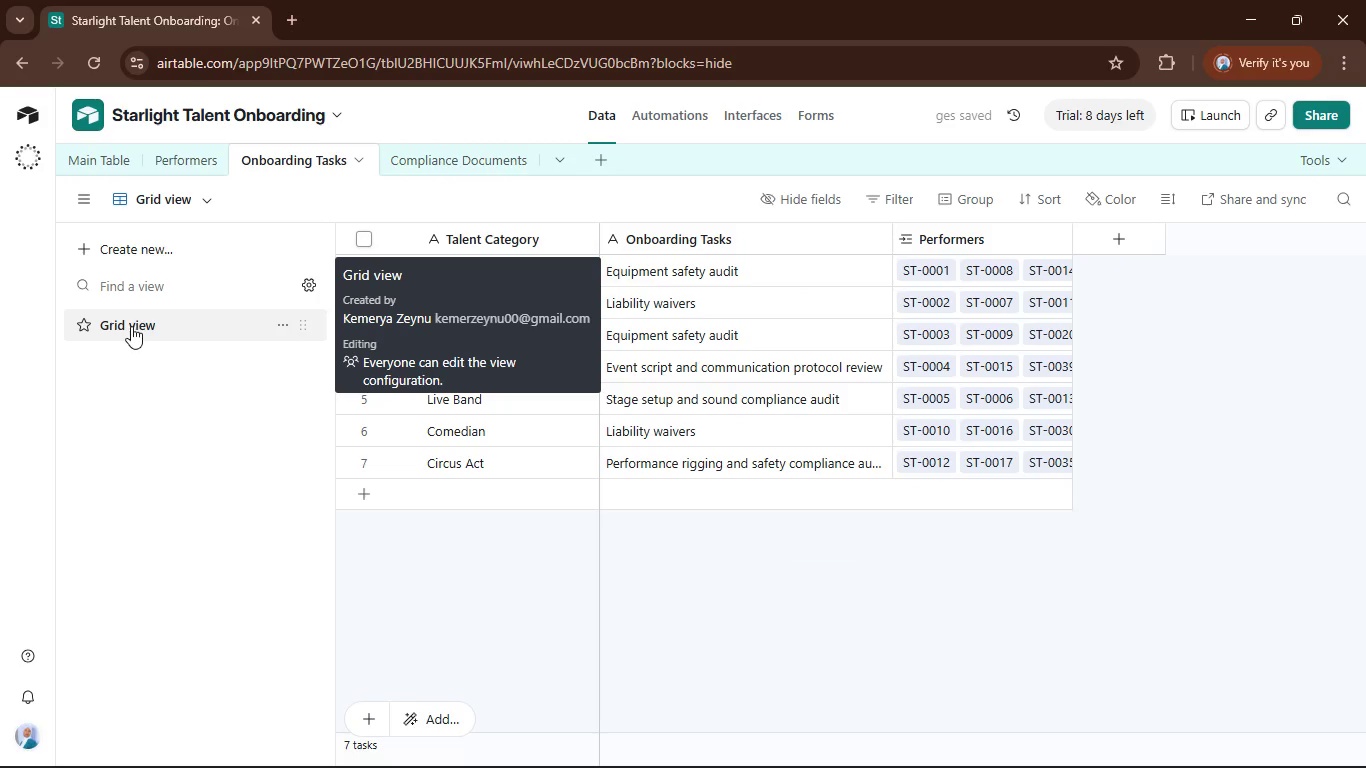 
double_click([131, 326])
 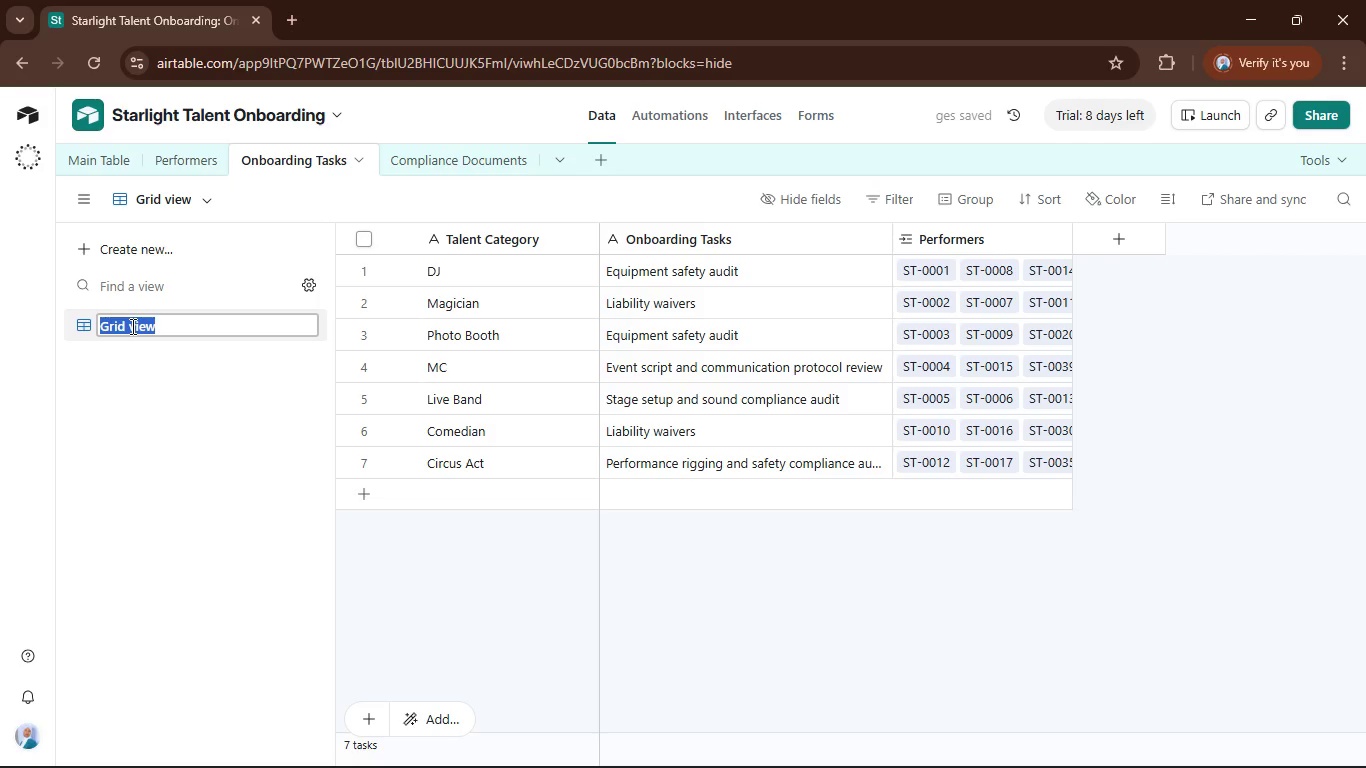 
type(Main View)
 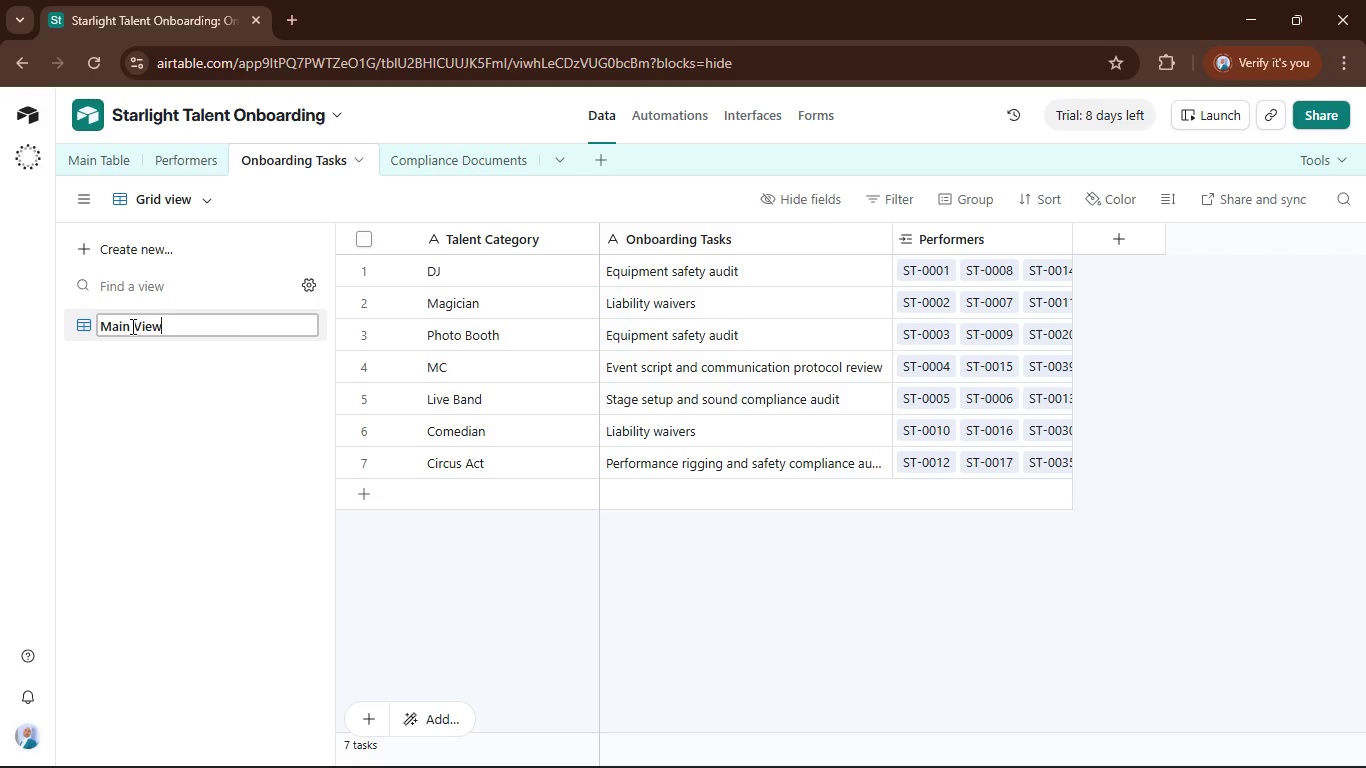 
key(Enter)
 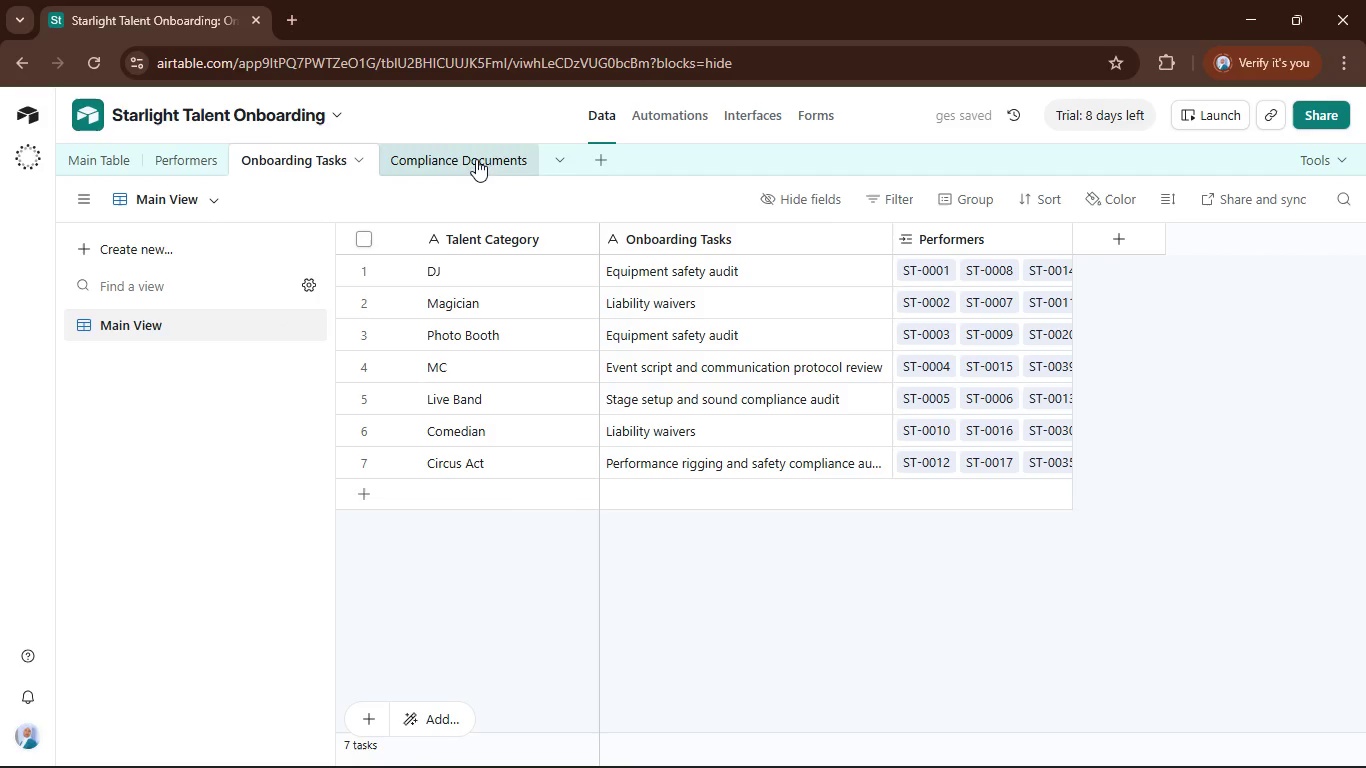 
left_click([457, 153])
 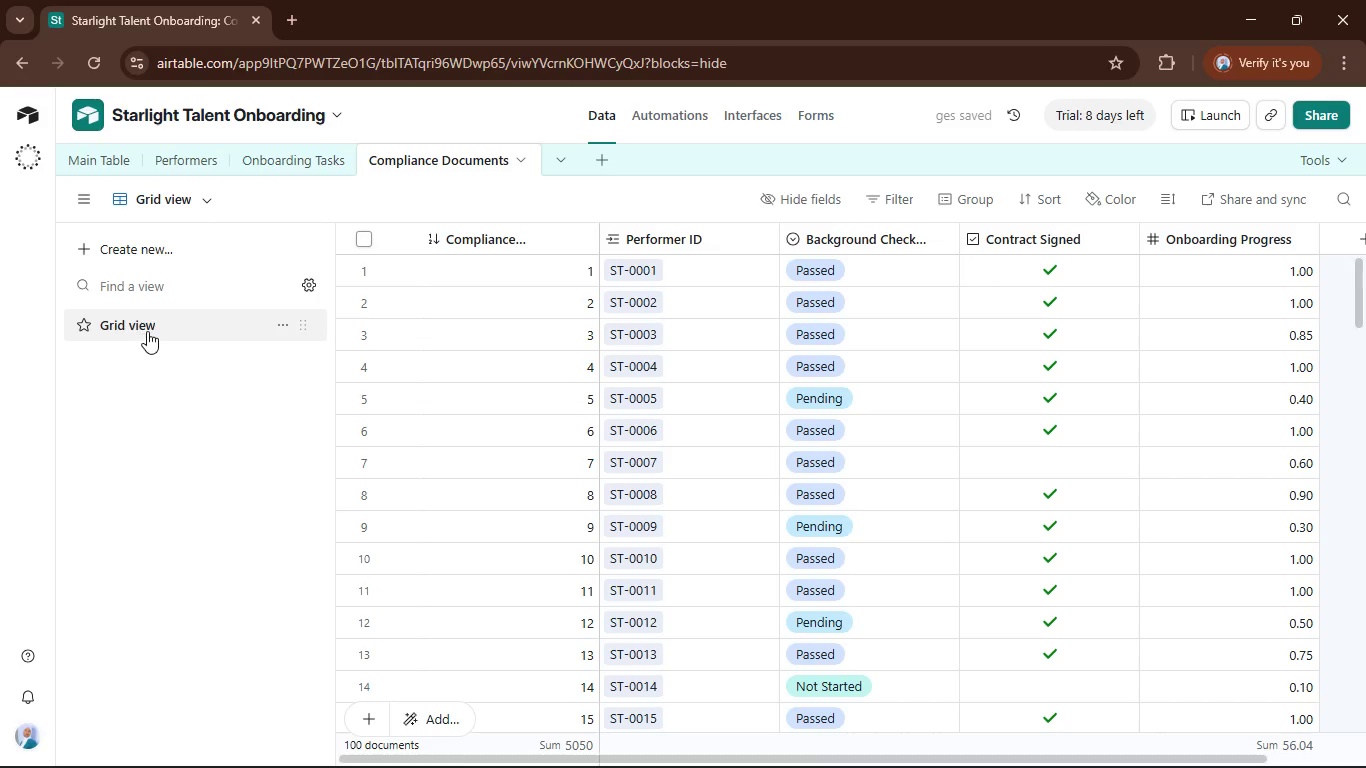 
double_click([148, 331])
 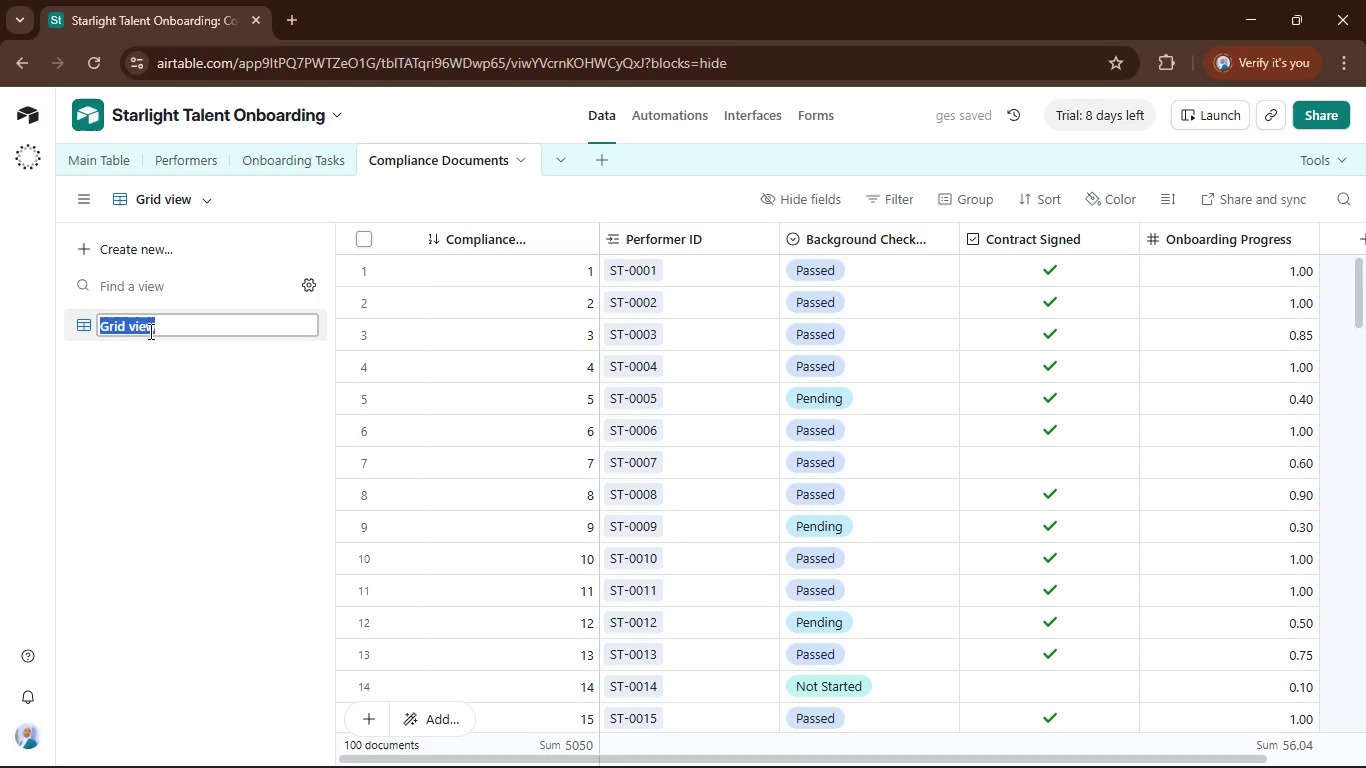 
key(Shift+ShiftRight)
 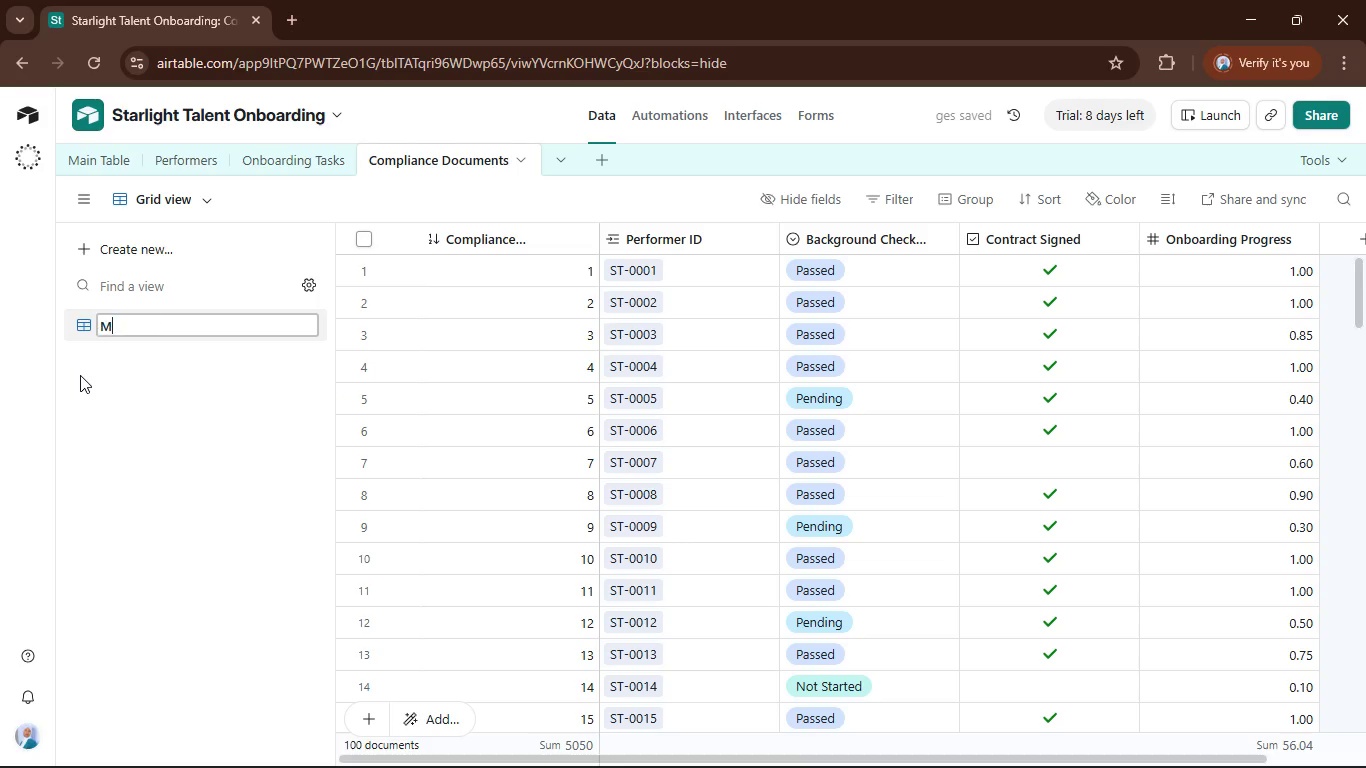 
type(Main View)
 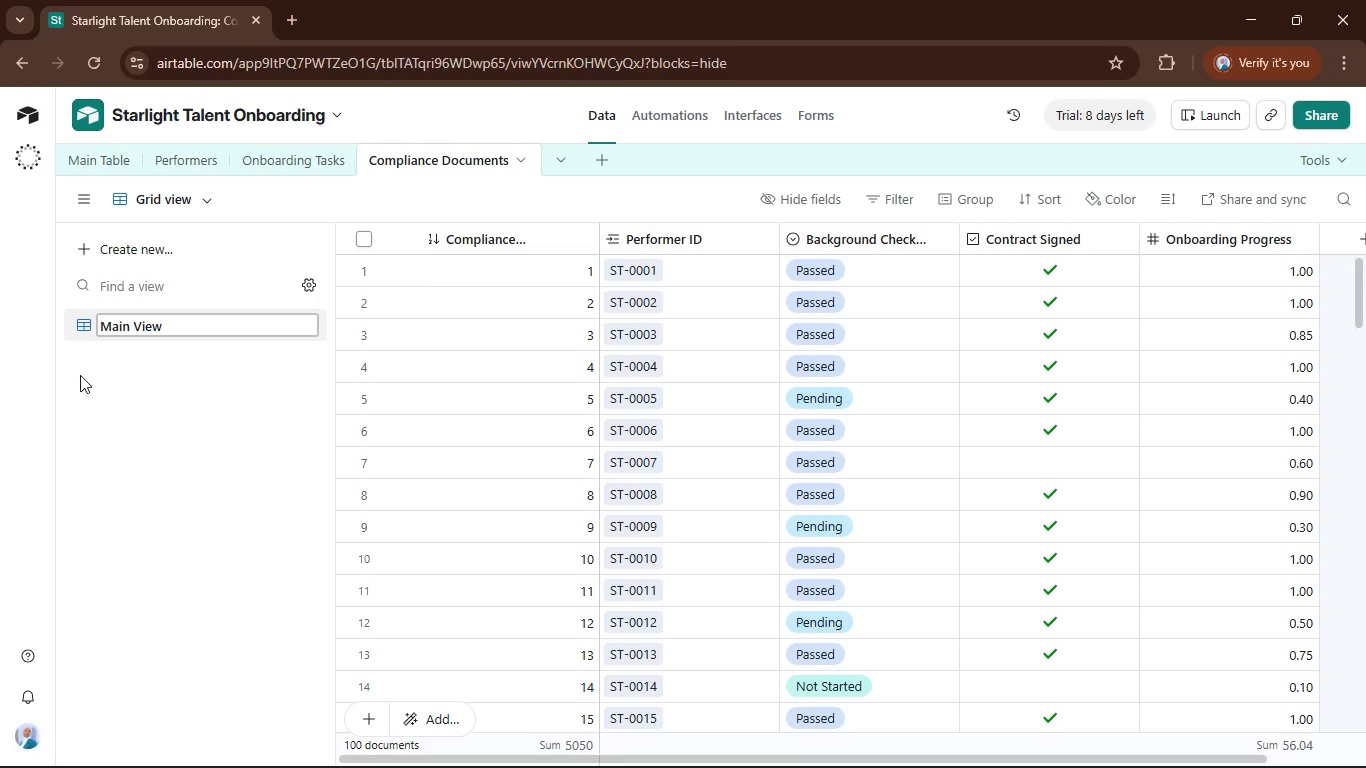 
key(Enter)
 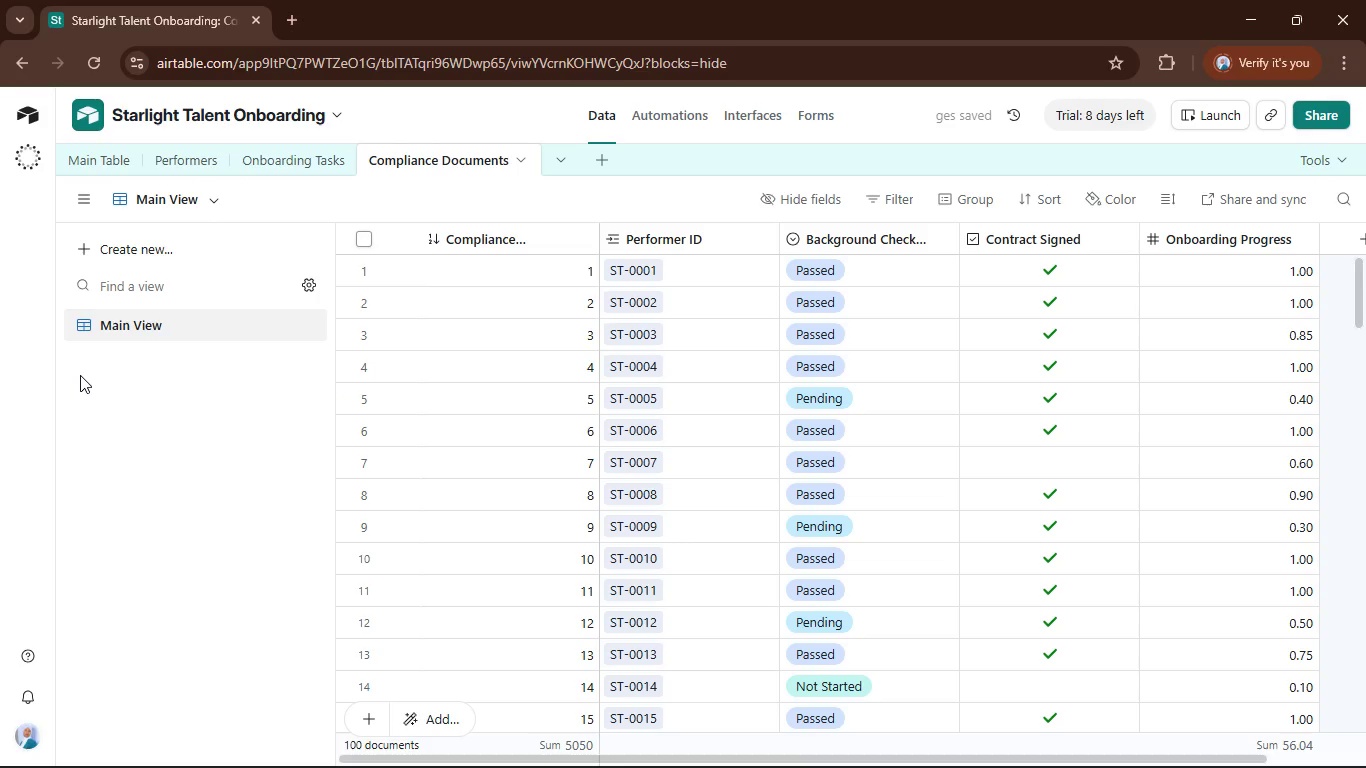 
wait(10.34)
 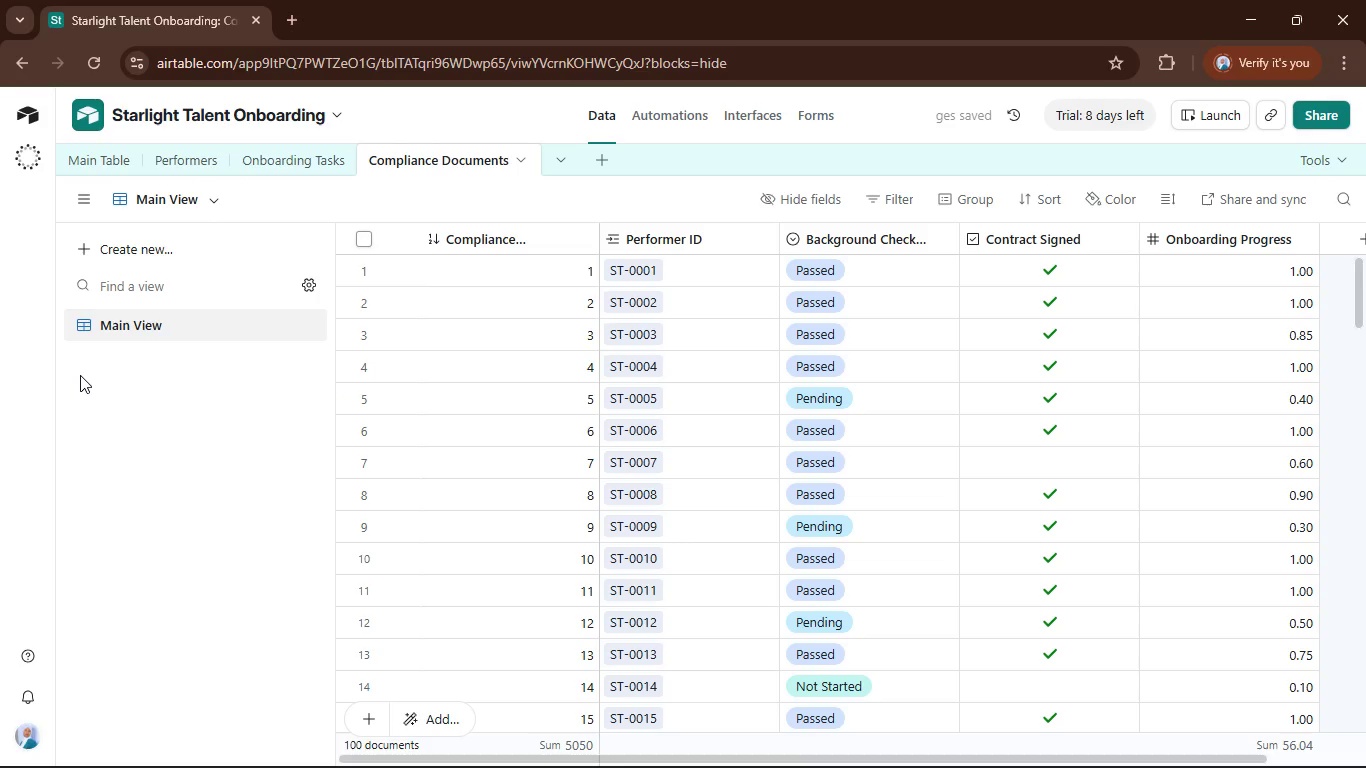 
left_click([190, 158])
 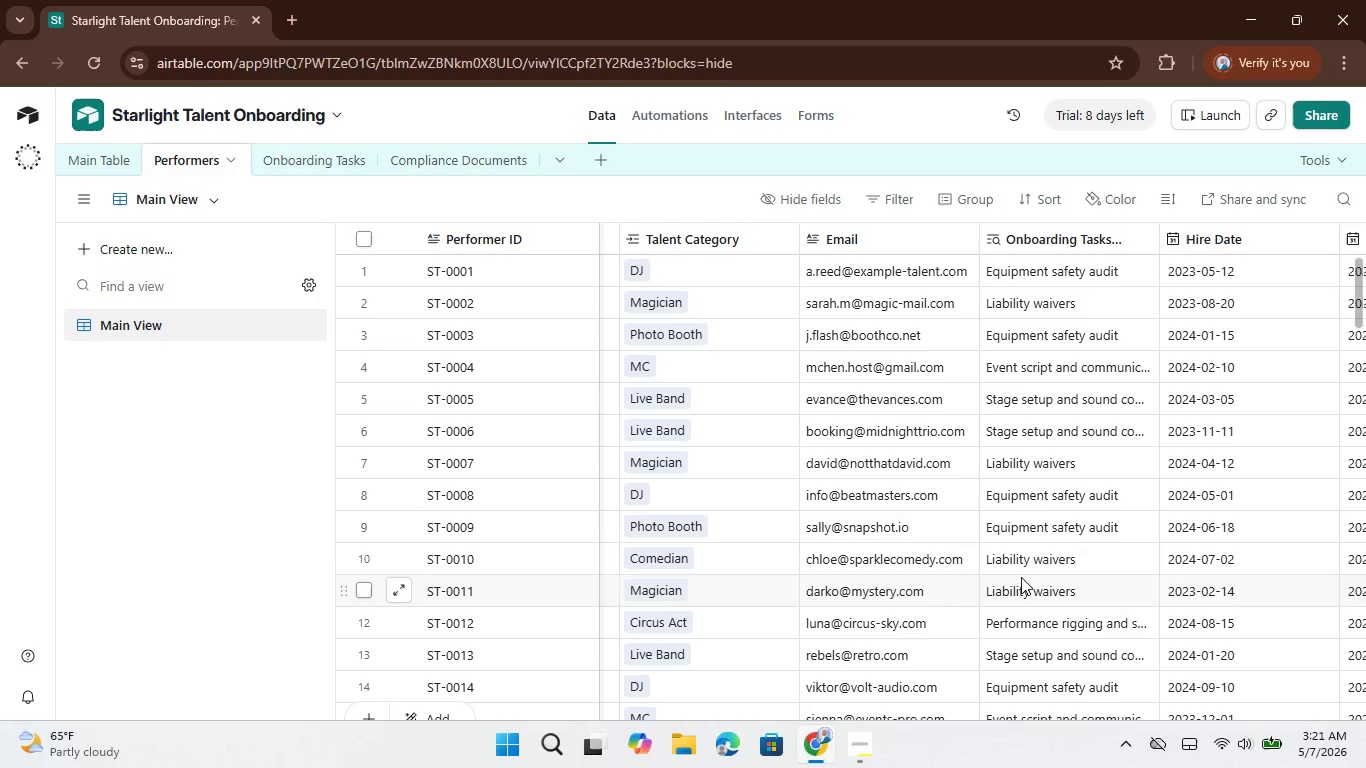 
scroll: coordinate [1003, 512], scroll_direction: down, amount: 2.0
 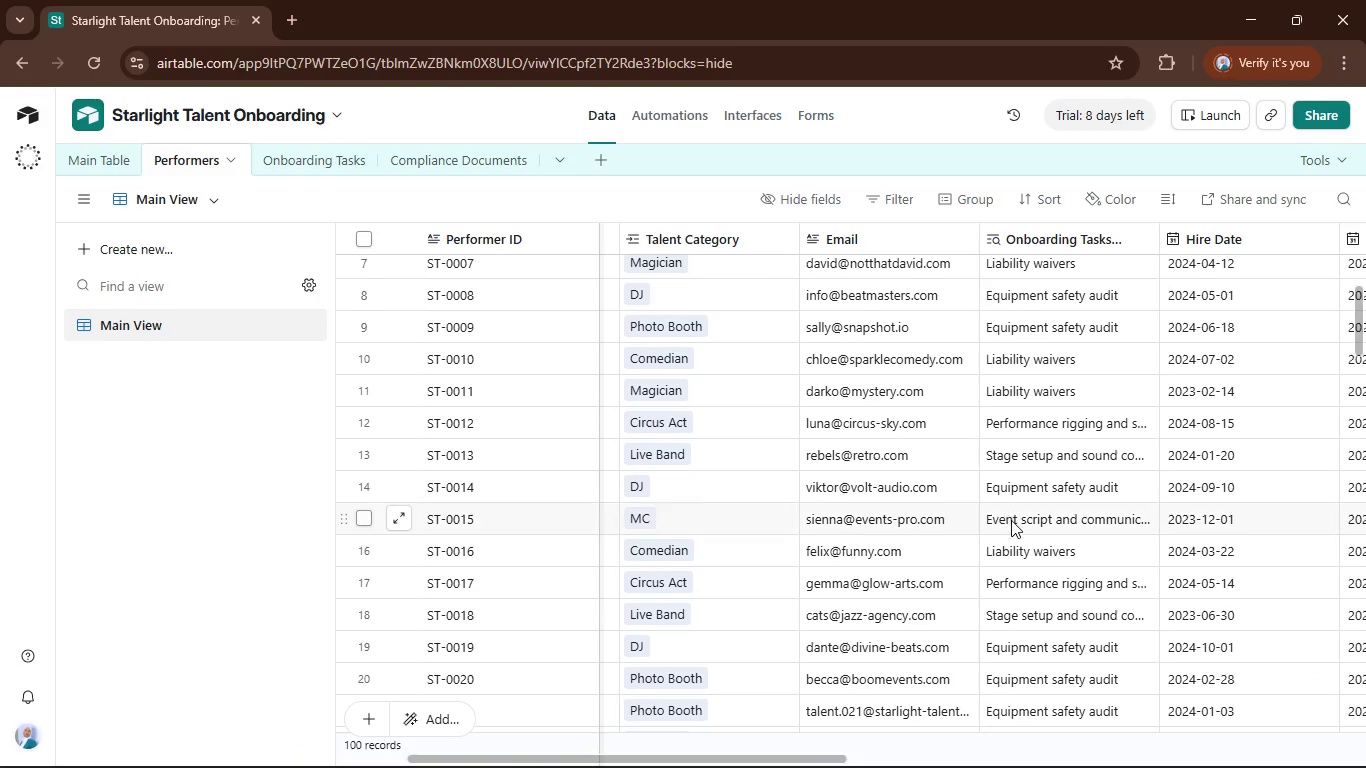 
scroll: coordinate [1012, 521], scroll_direction: up, amount: 8.0
 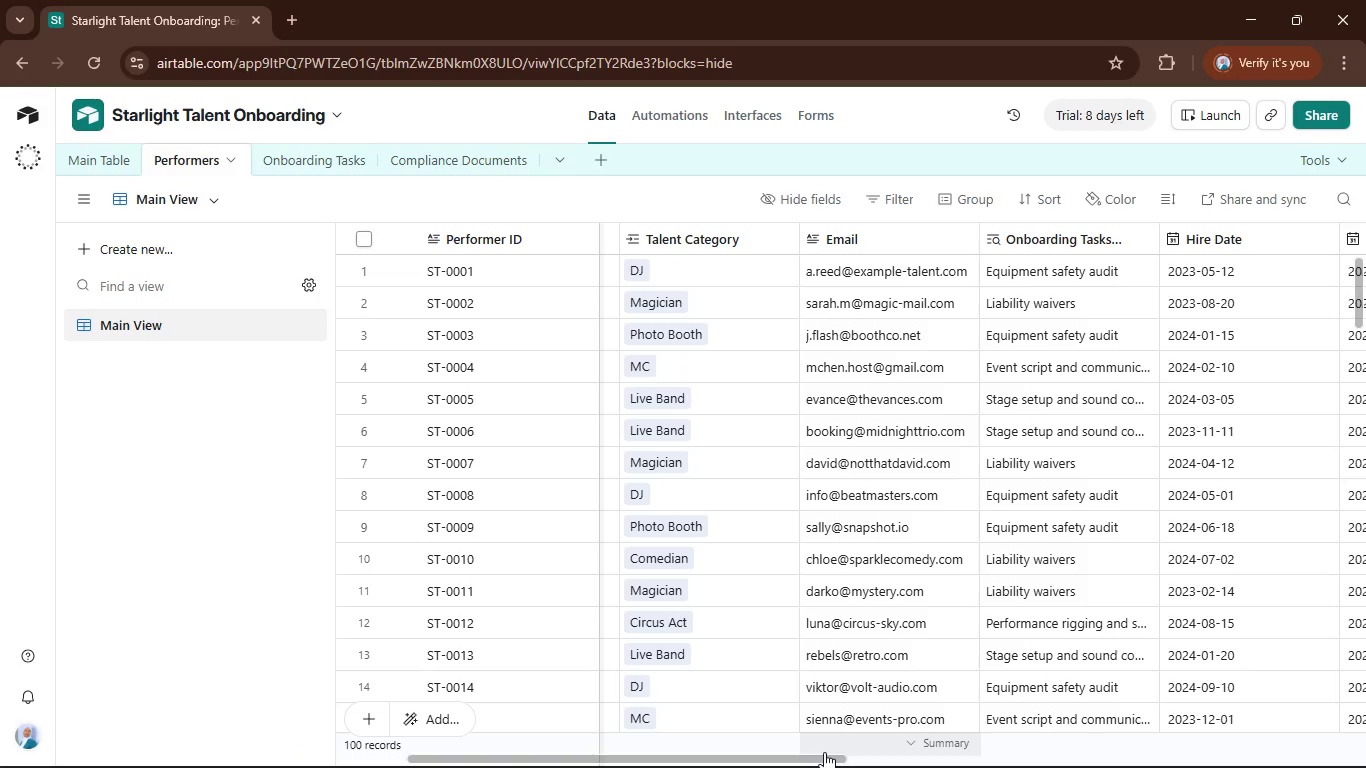 
left_click_drag(start_coordinate=[824, 752], to_coordinate=[932, 754])
 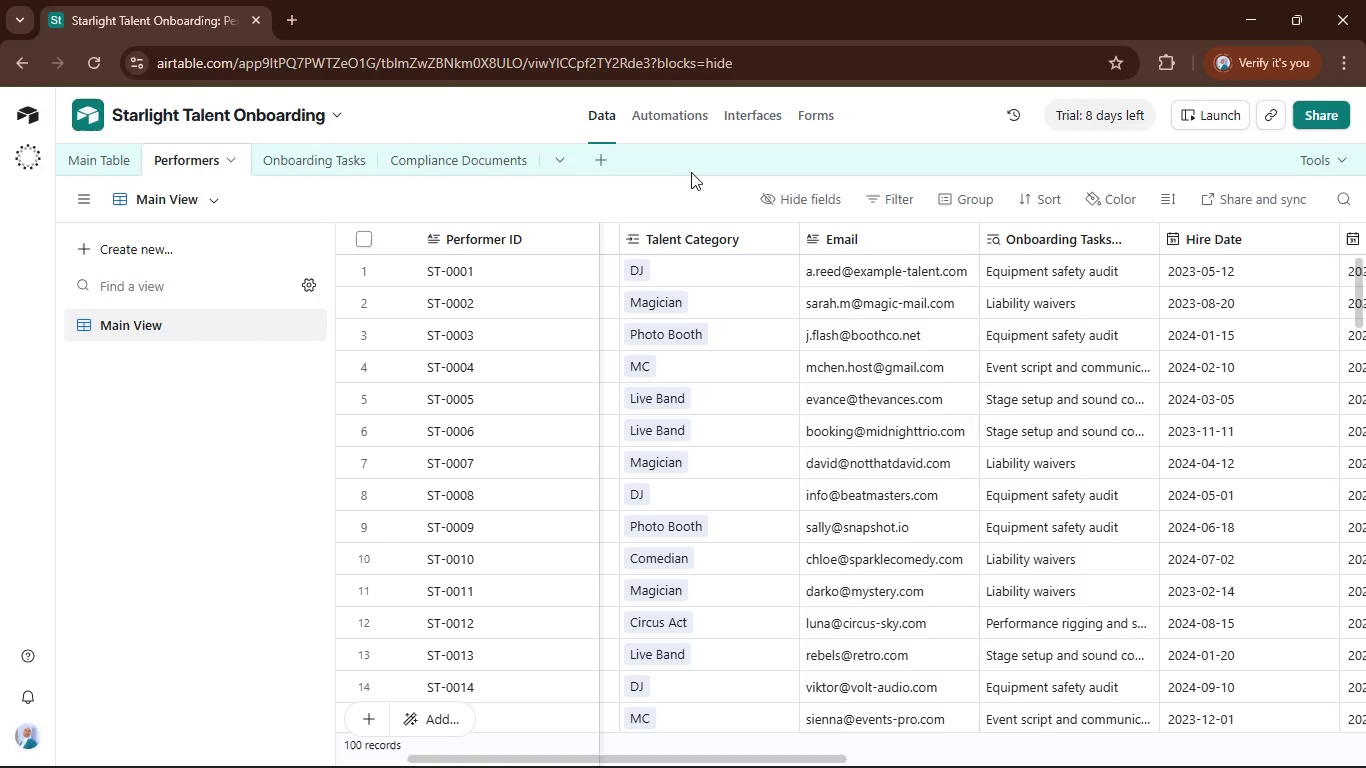 
left_click([687, 116])
 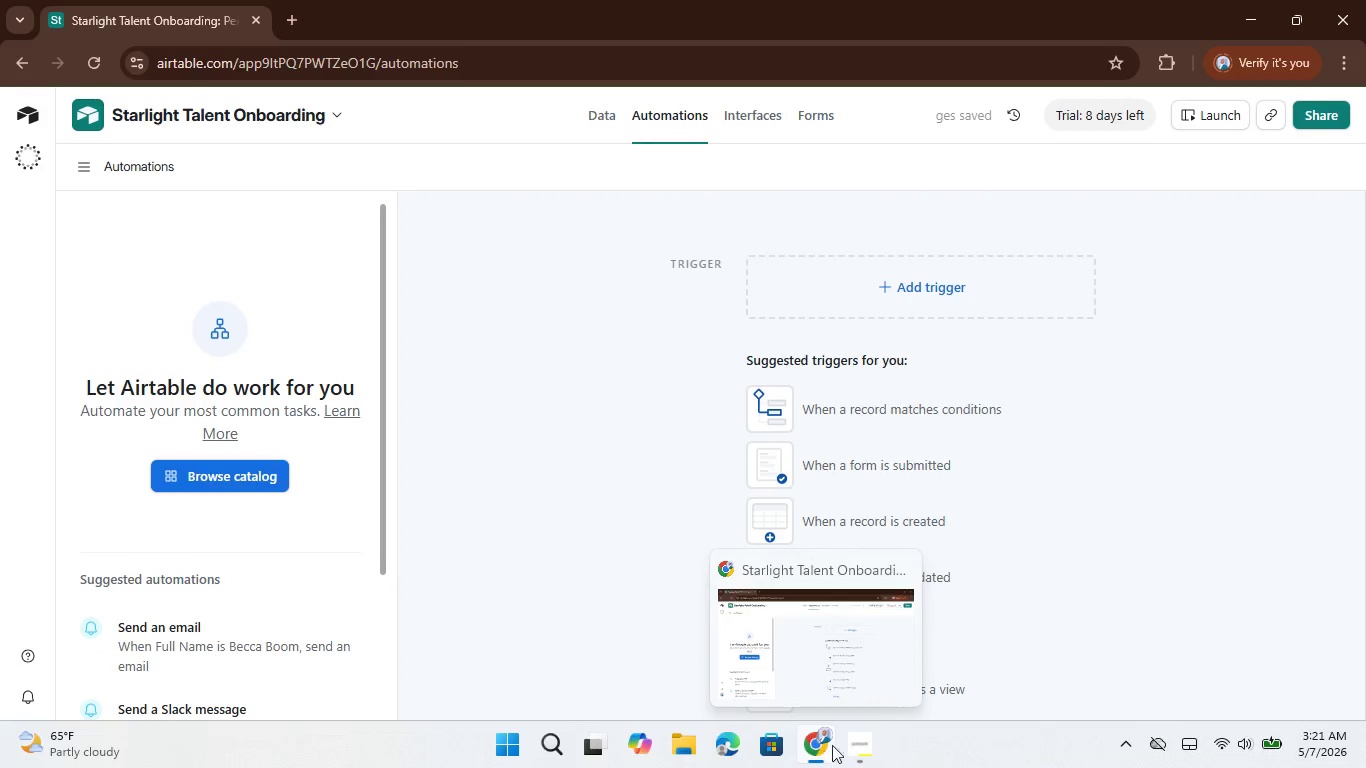 
left_click([877, 675])